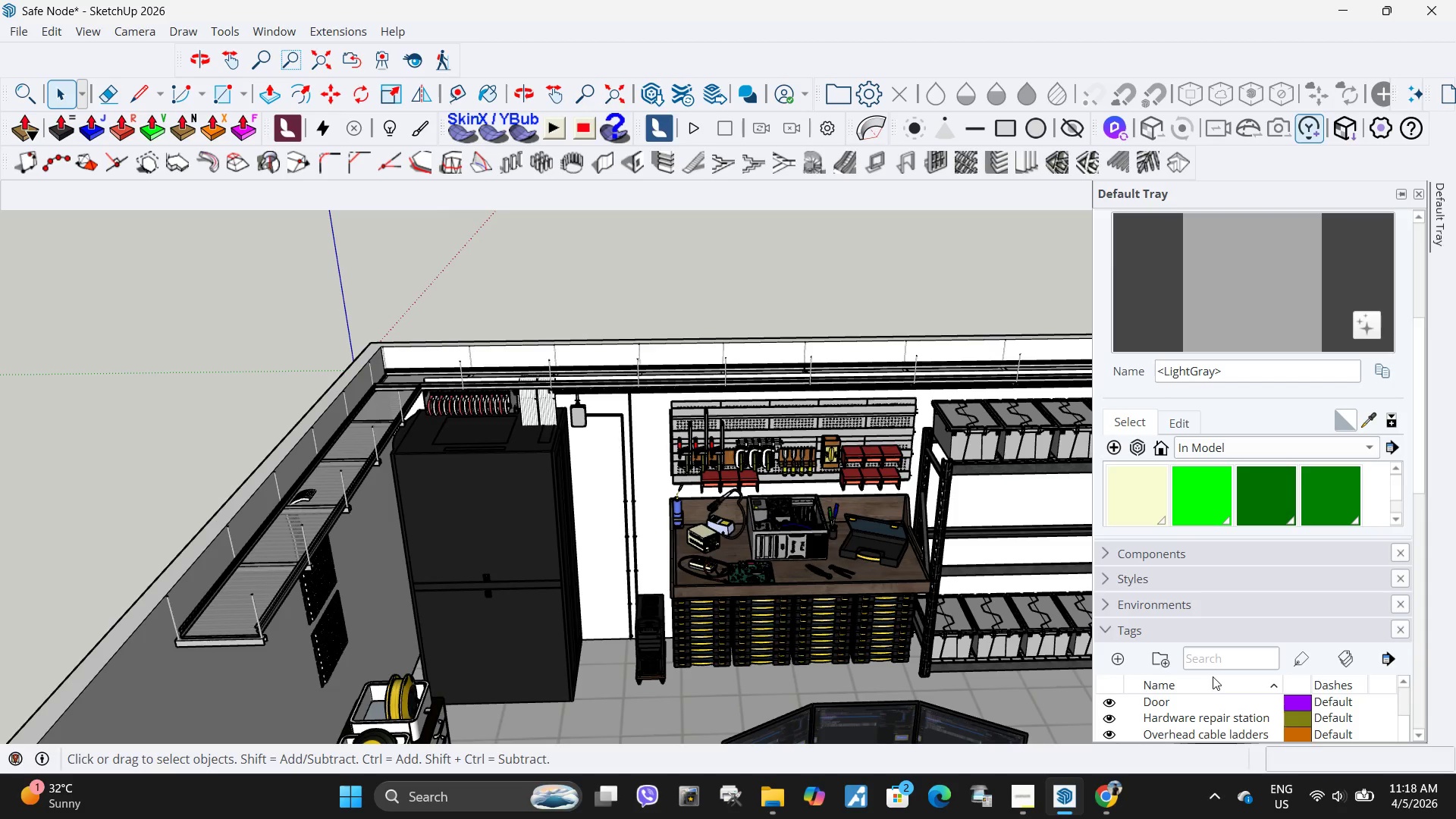 
scroll: coordinate [1260, 695], scroll_direction: down, amount: 5.0
 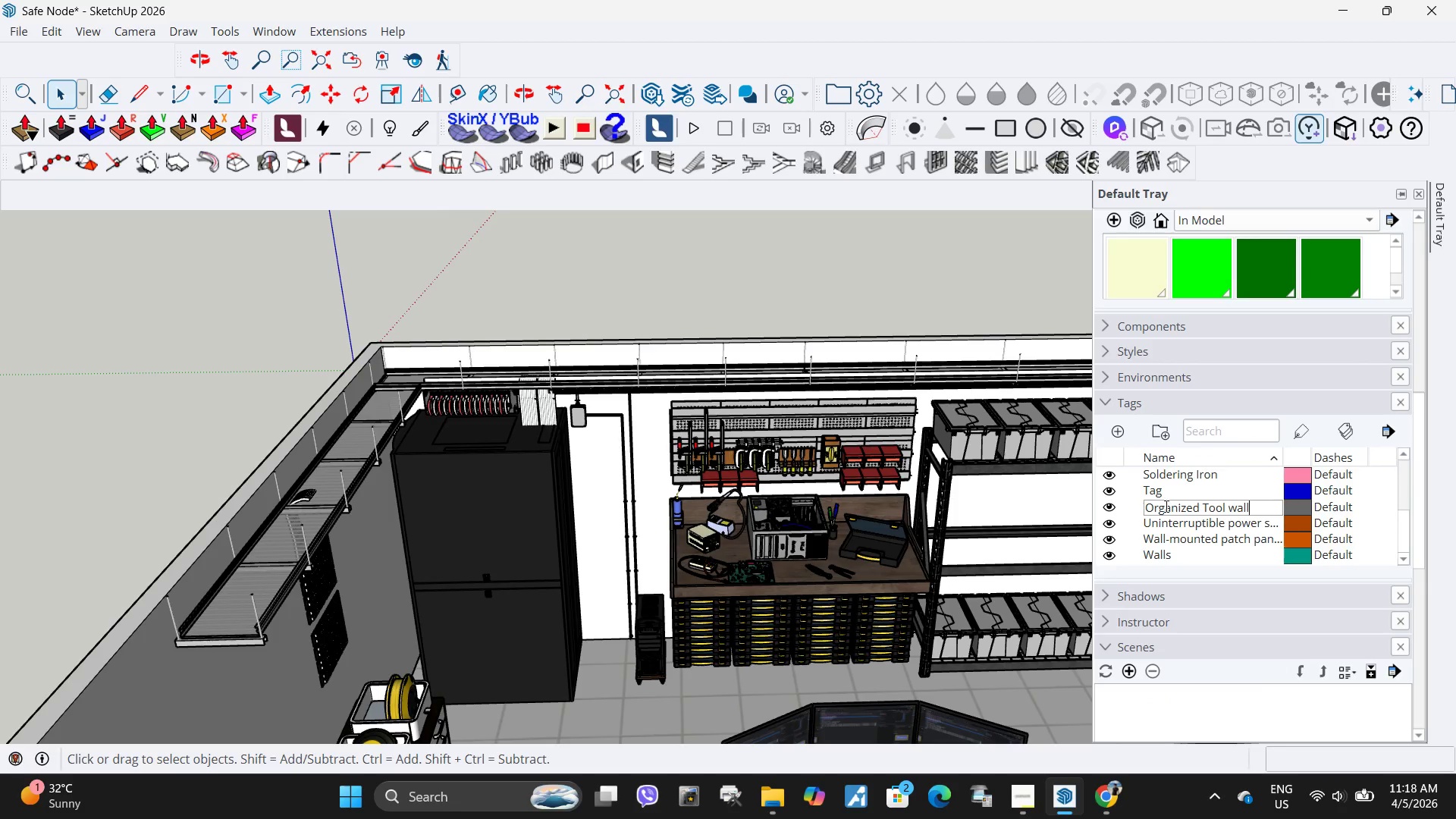 
left_click([1202, 533])
 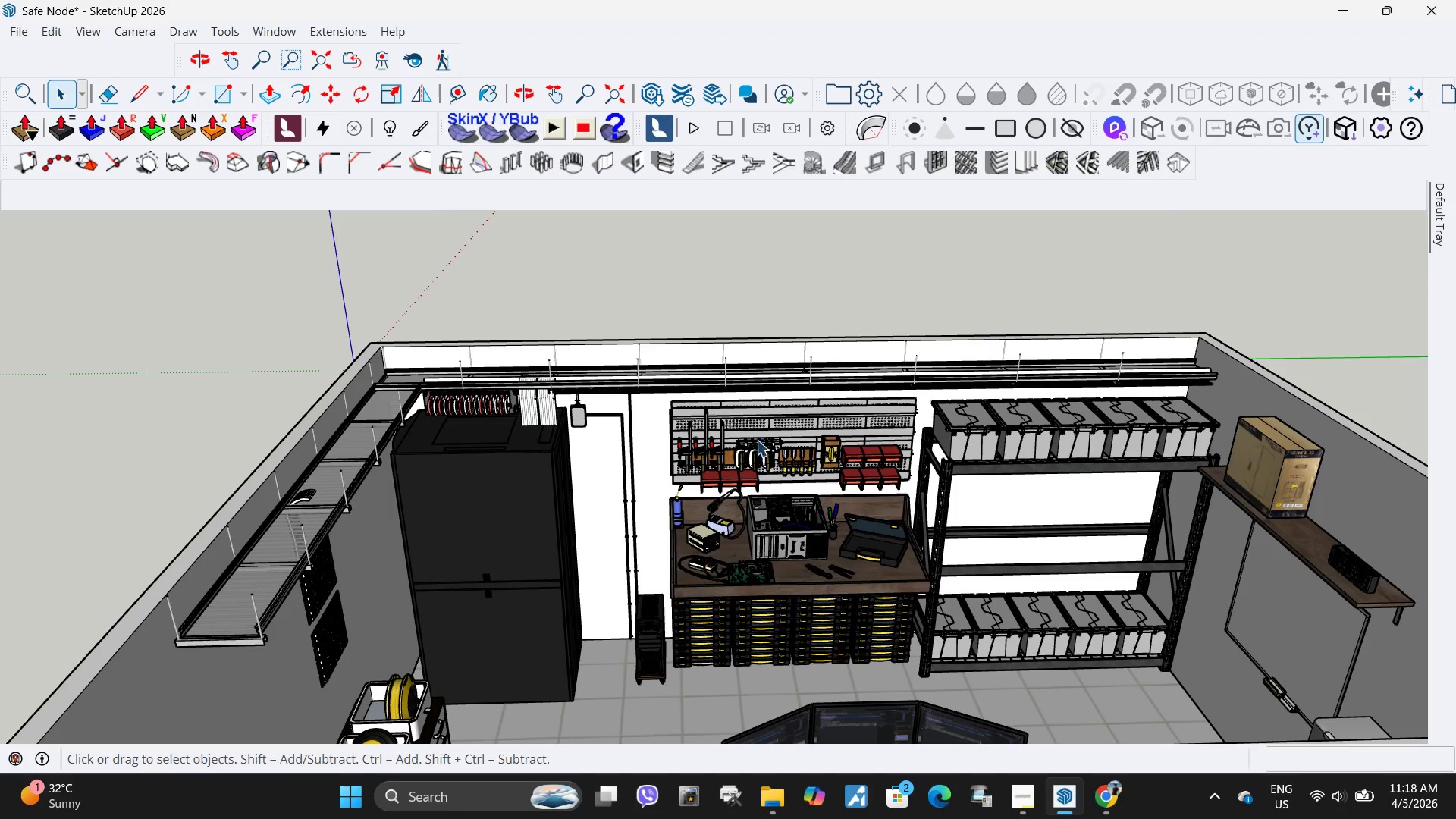 
left_click([767, 422])
 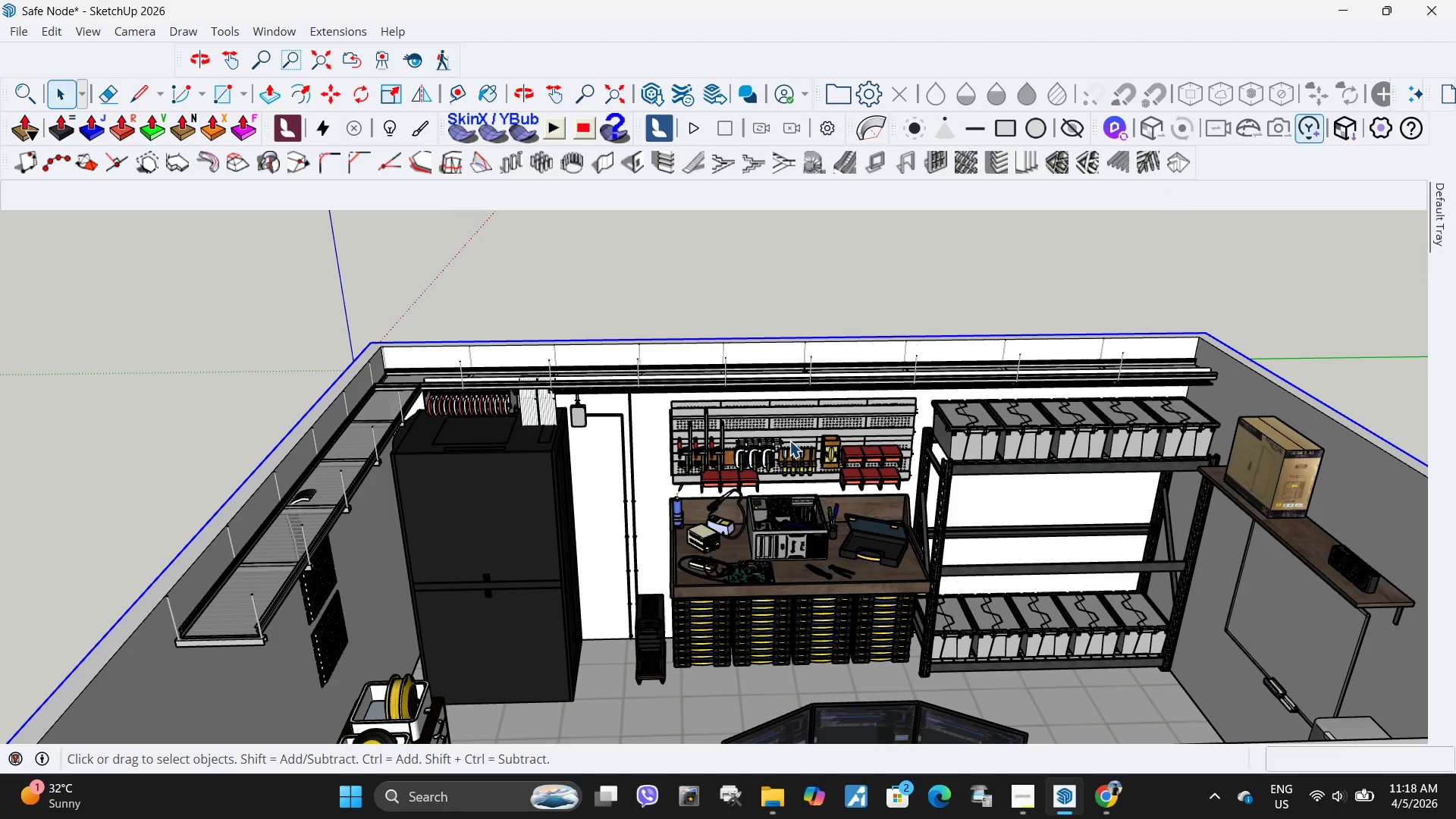 
left_click([789, 441])
 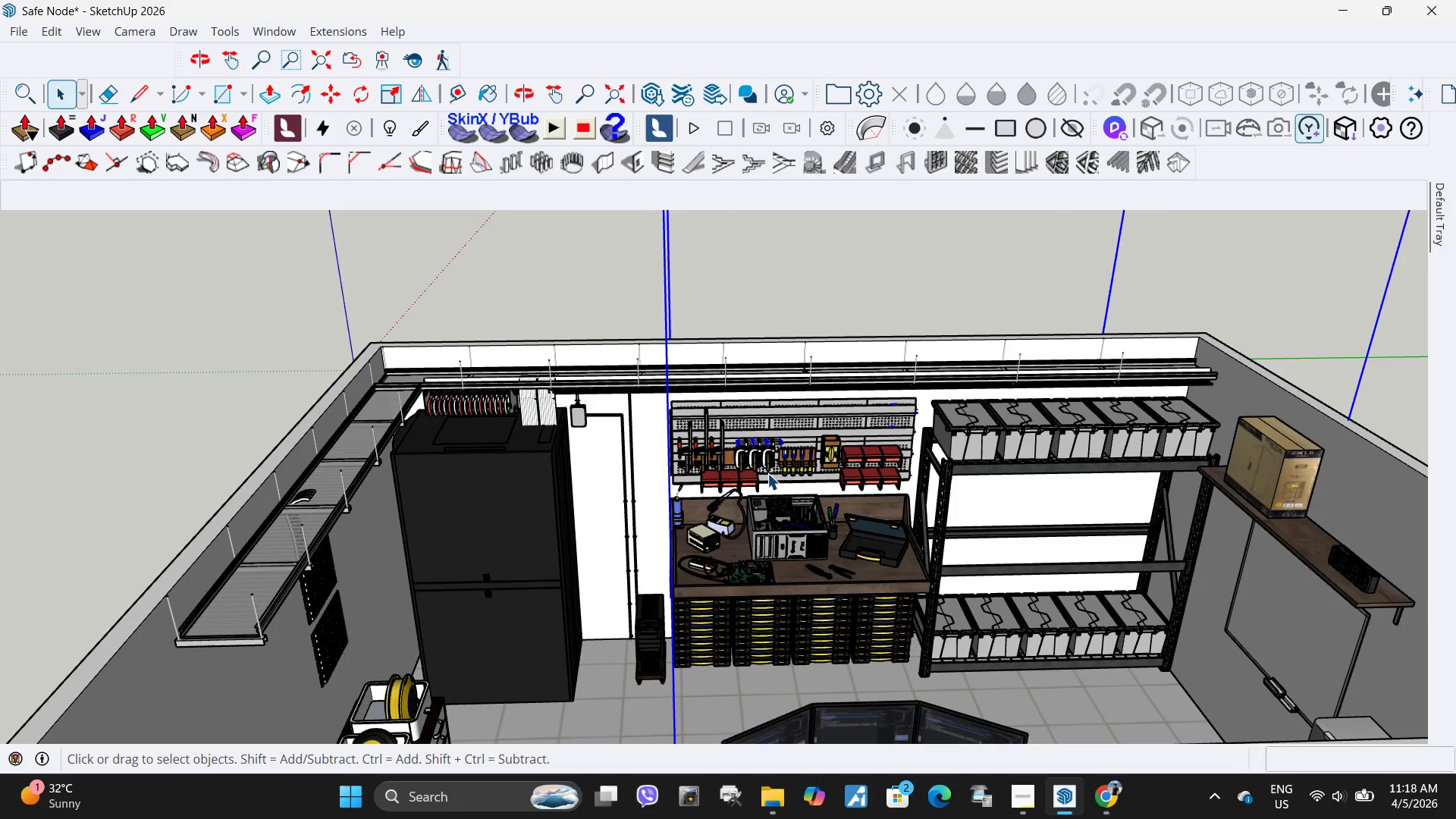 
key(Escape)
 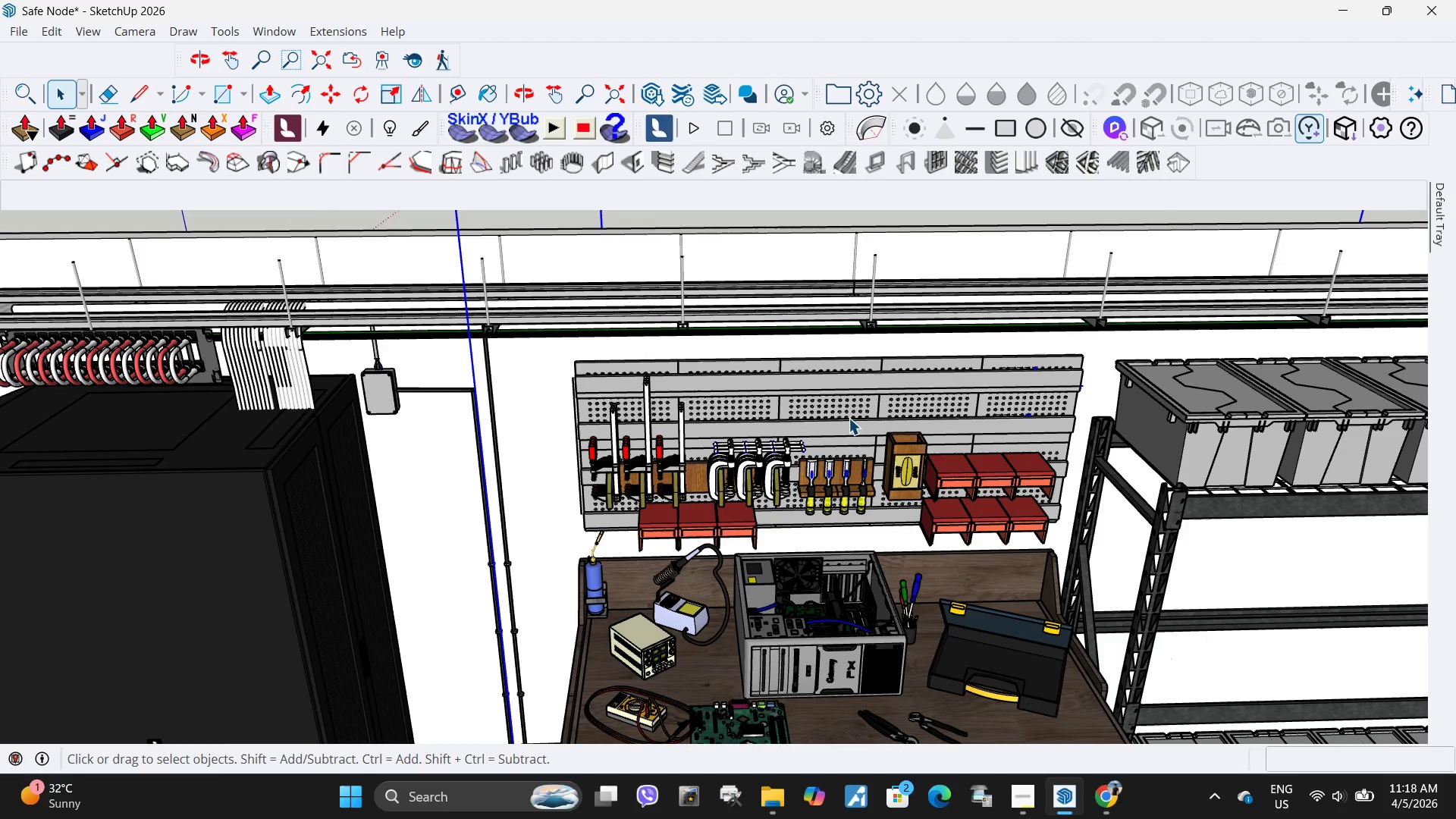 
scroll: coordinate [802, 439], scroll_direction: up, amount: 8.0
 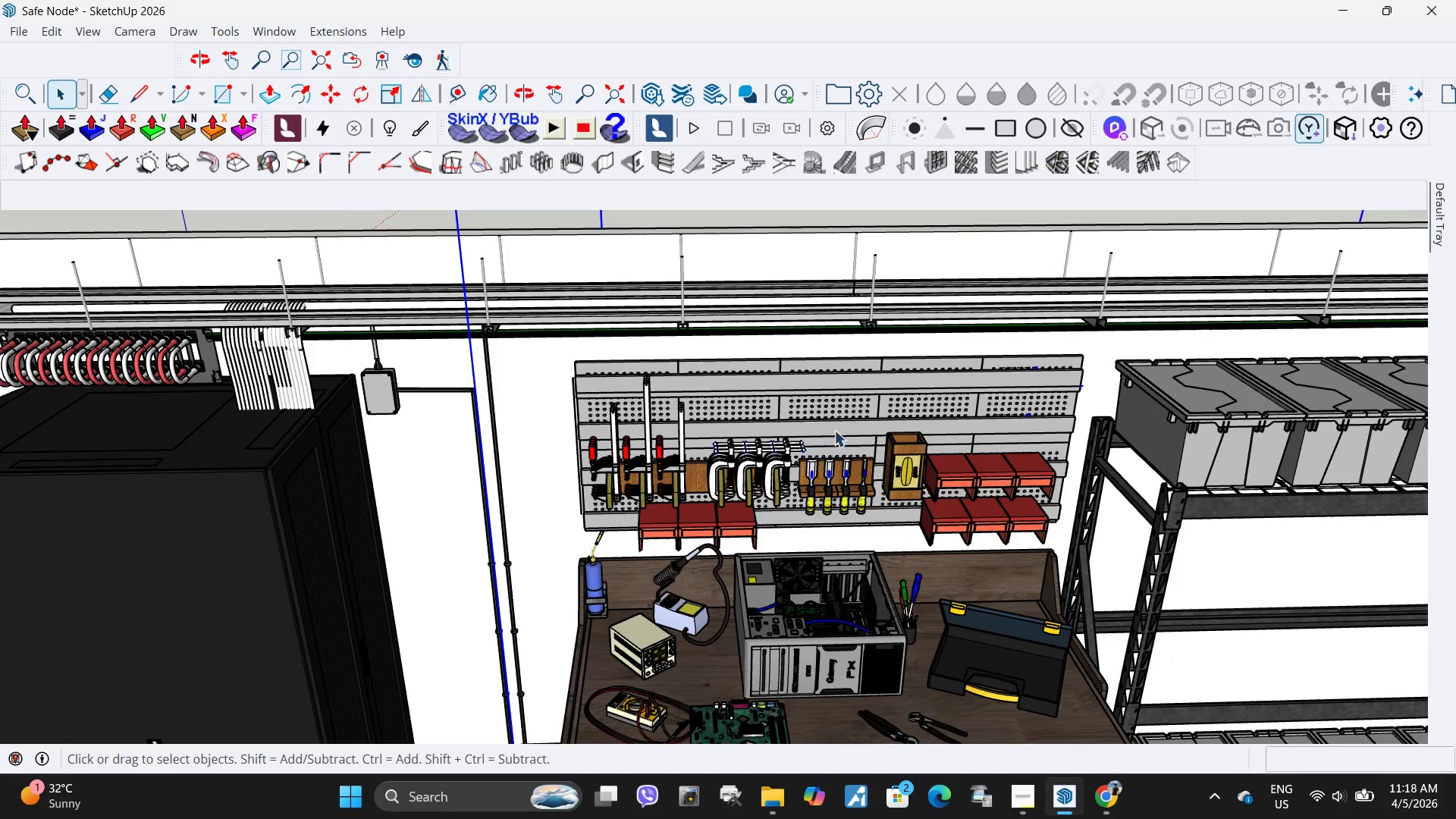 
left_click([849, 418])
 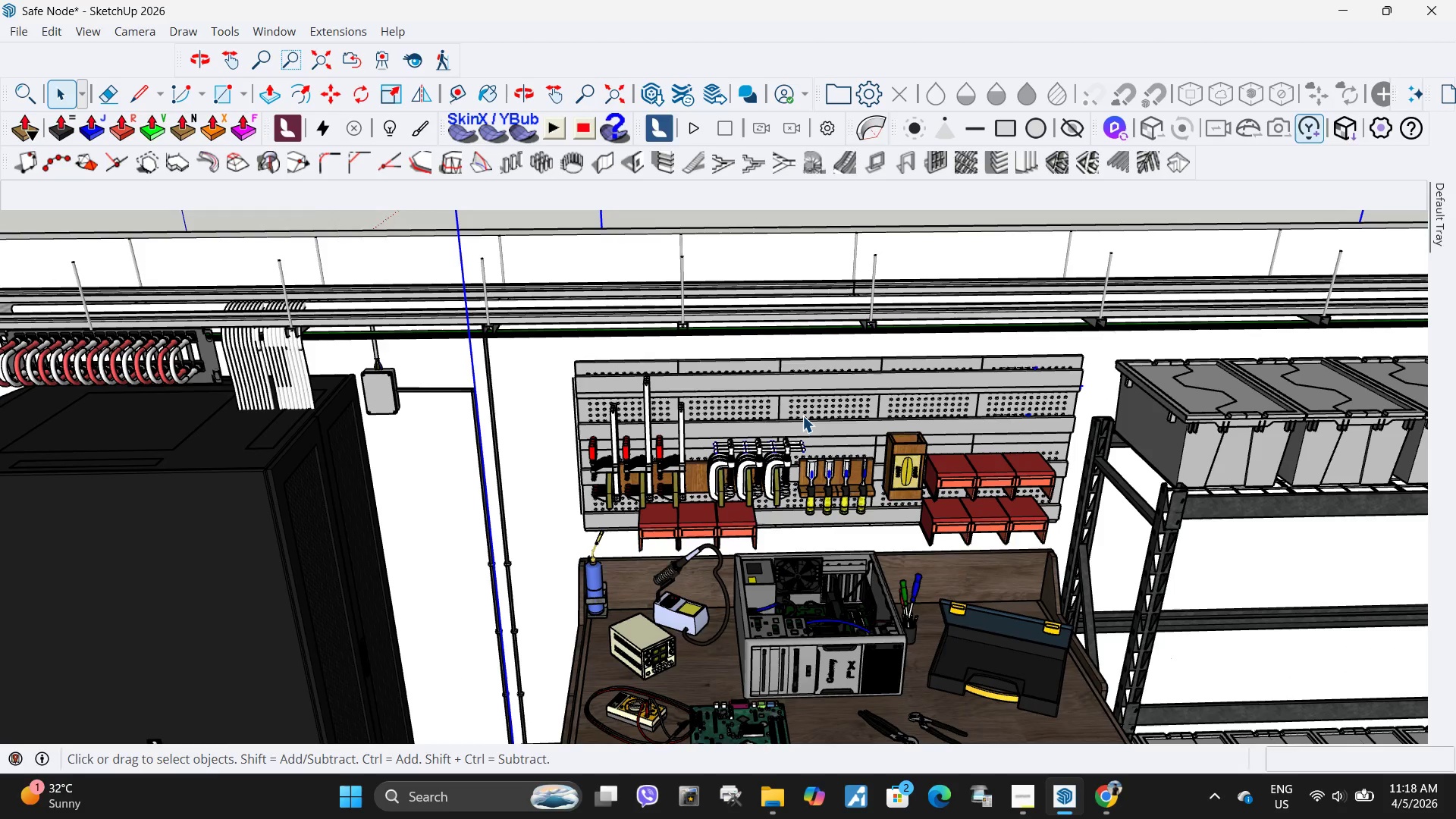 
double_click([802, 416])
 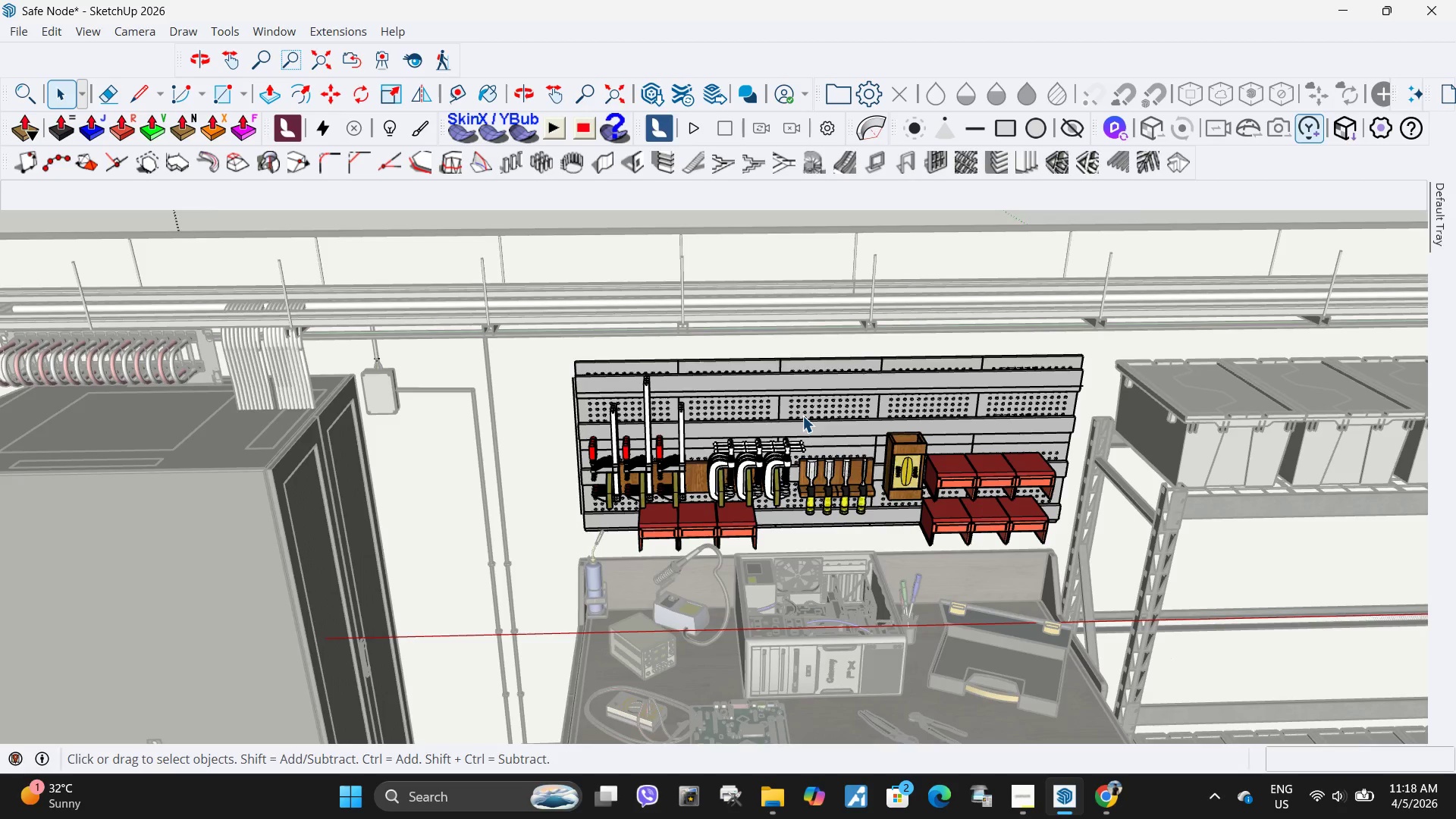 
key(Escape)
 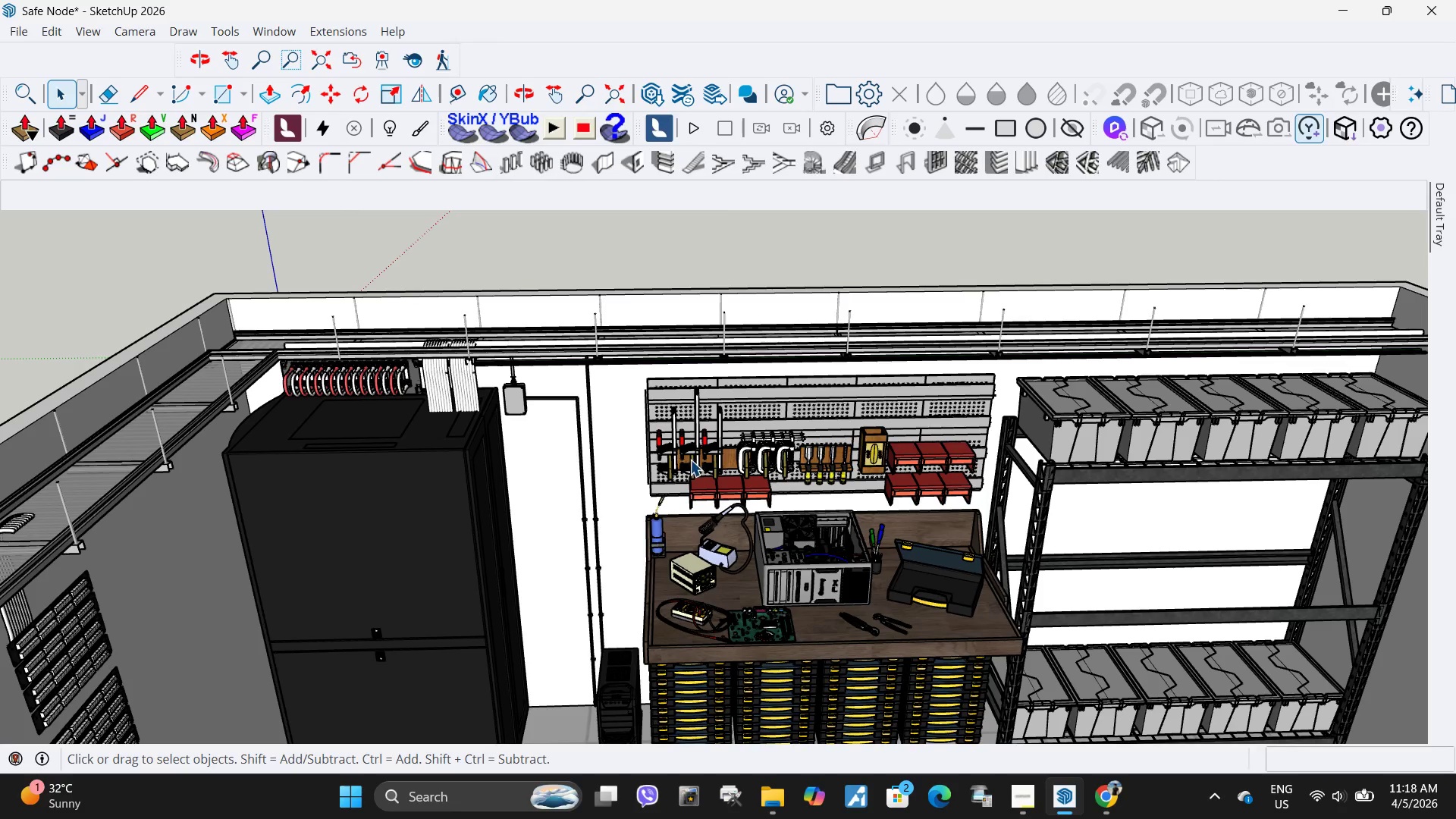 
scroll: coordinate [802, 416], scroll_direction: down, amount: 5.0
 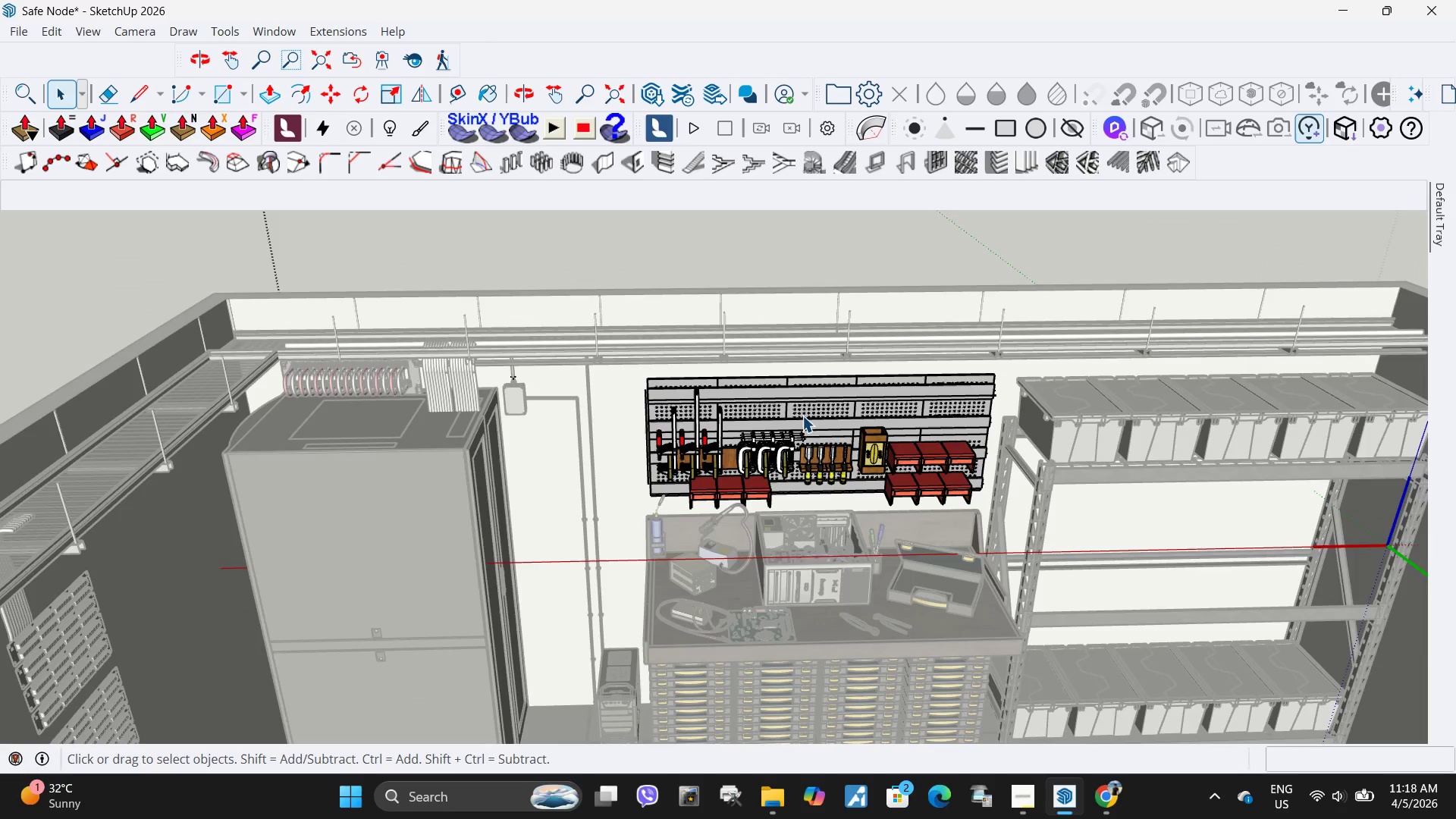 
left_click([688, 461])
 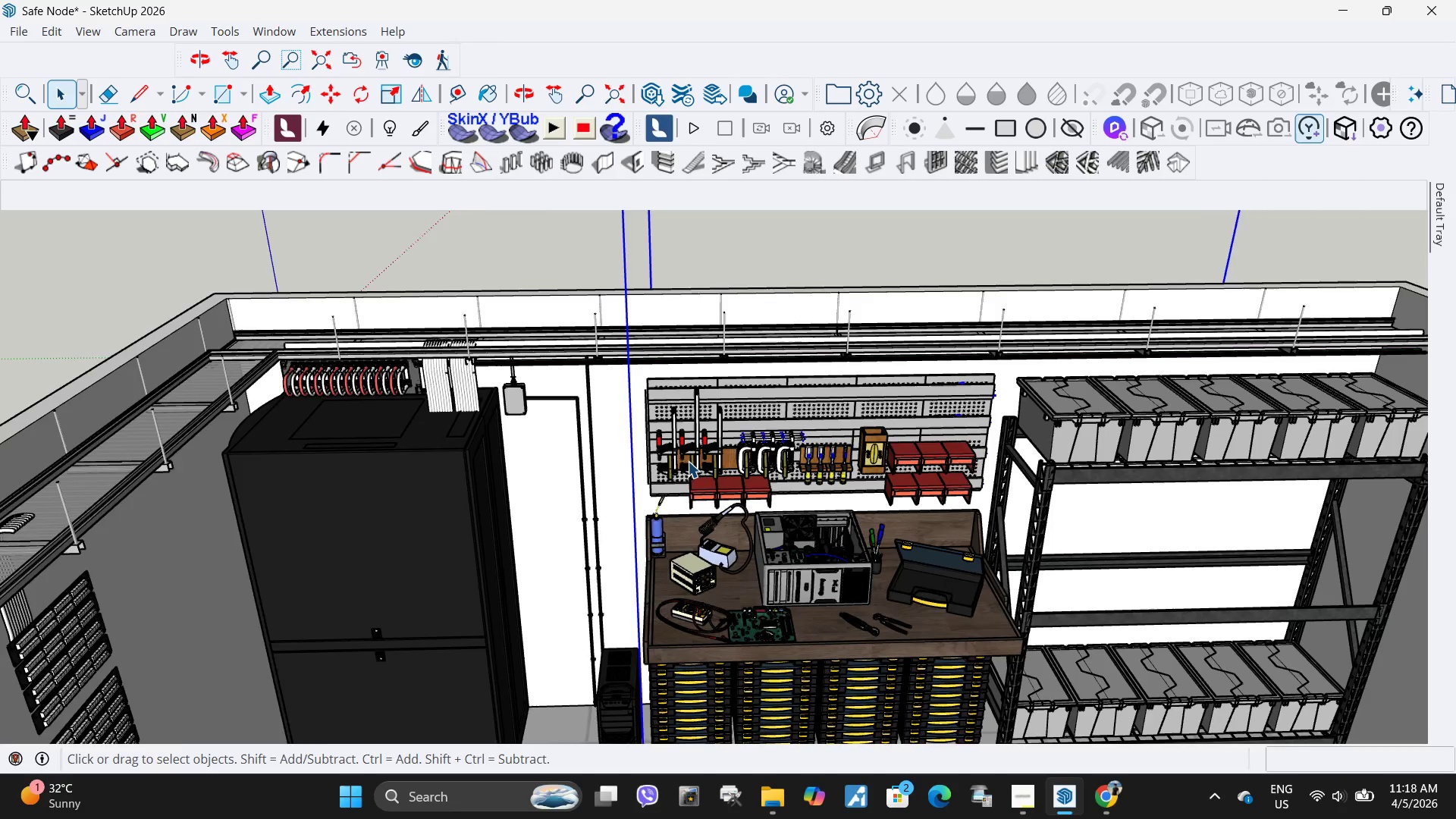 
key(M)
 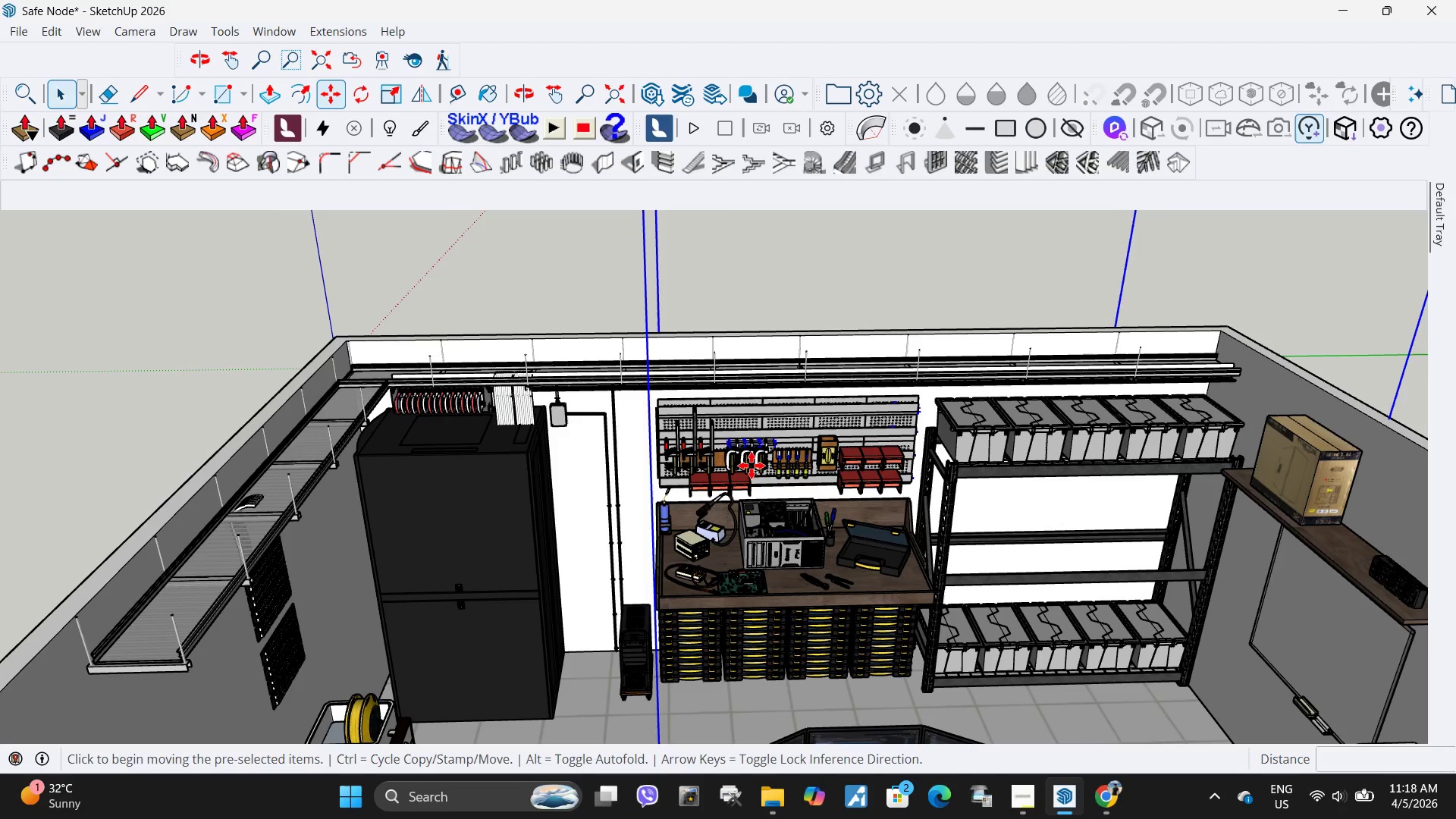 
scroll: coordinate [688, 461], scroll_direction: down, amount: 4.0
 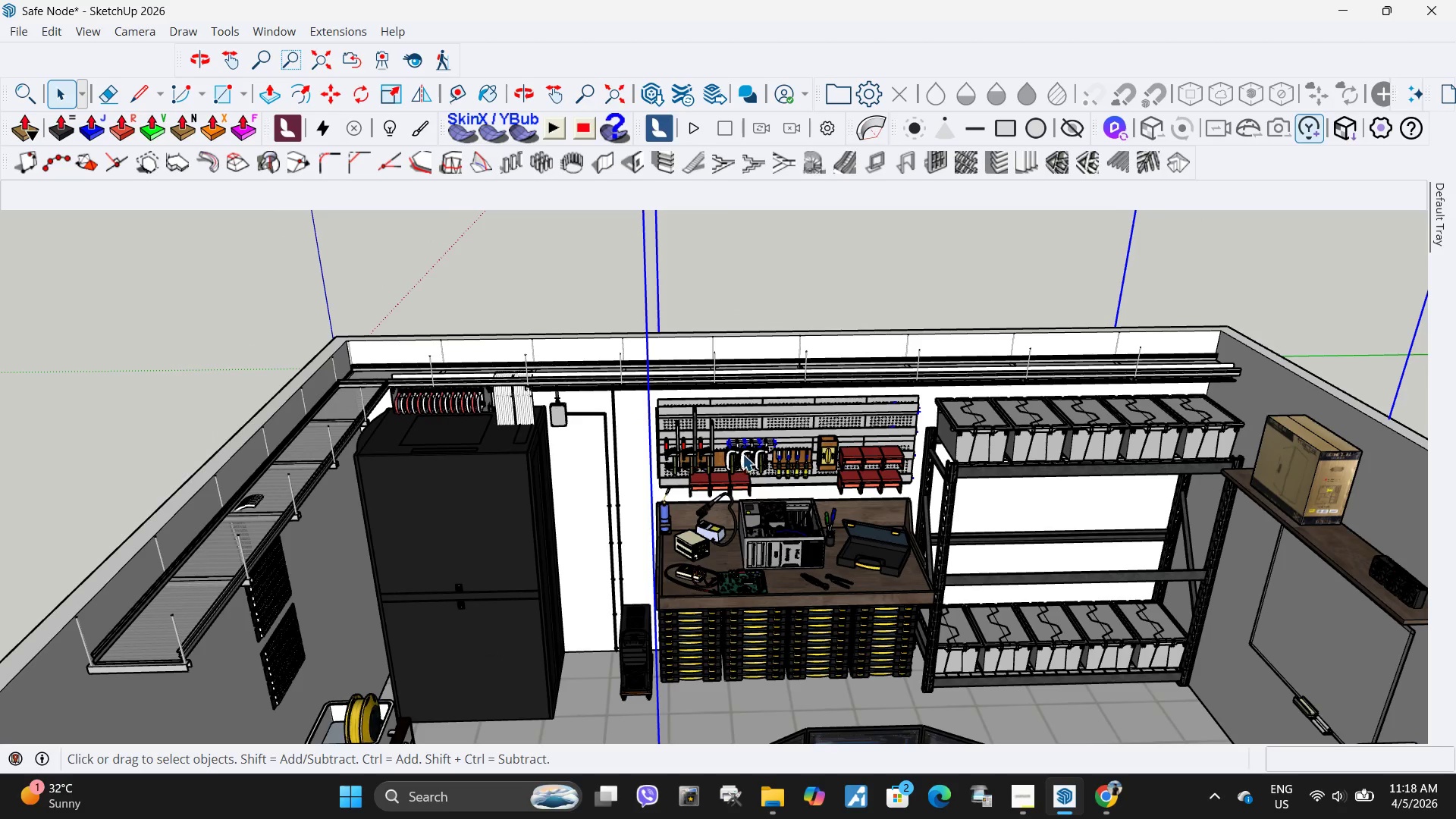 
left_click([752, 466])
 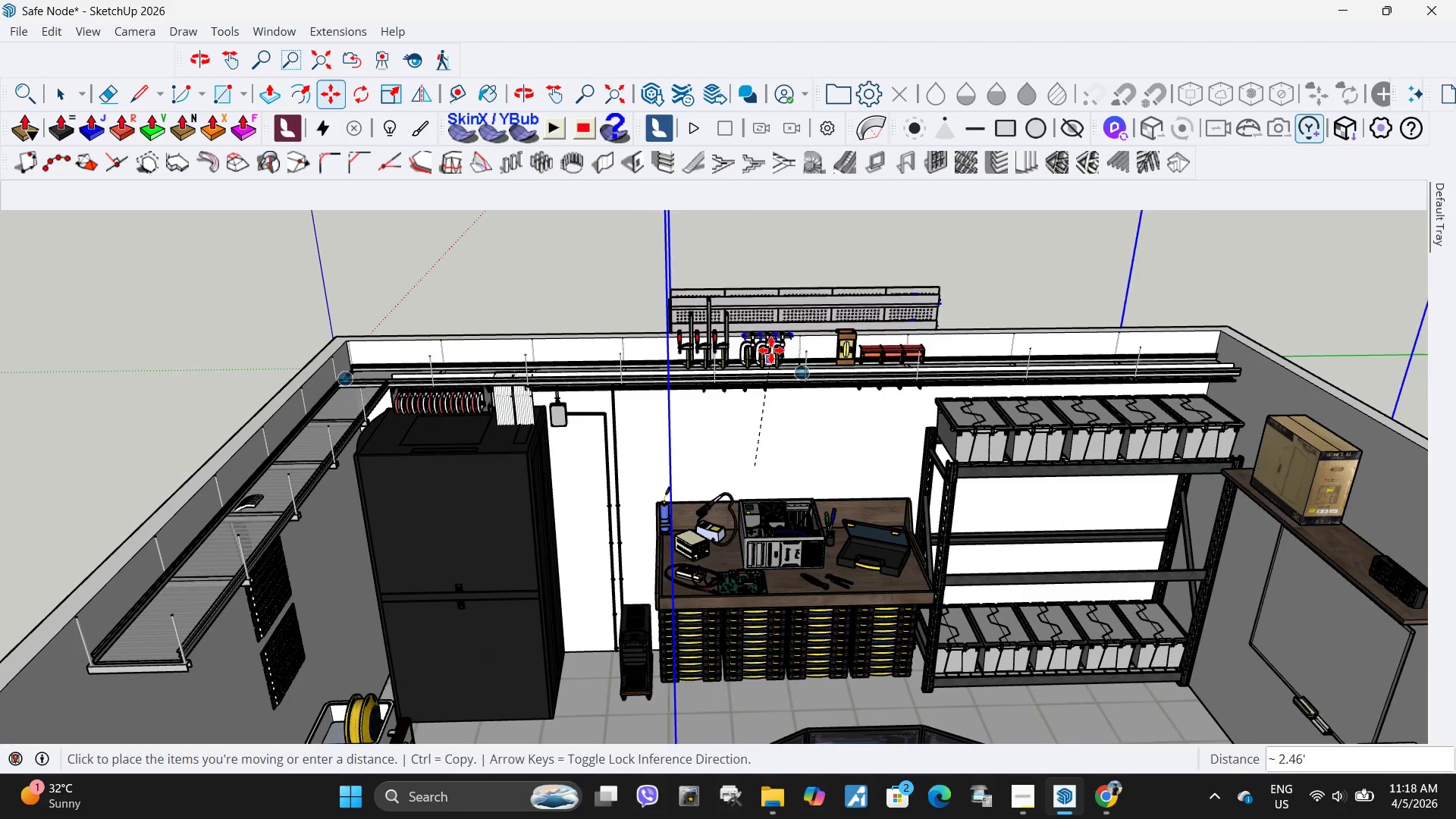 
key(Escape)
 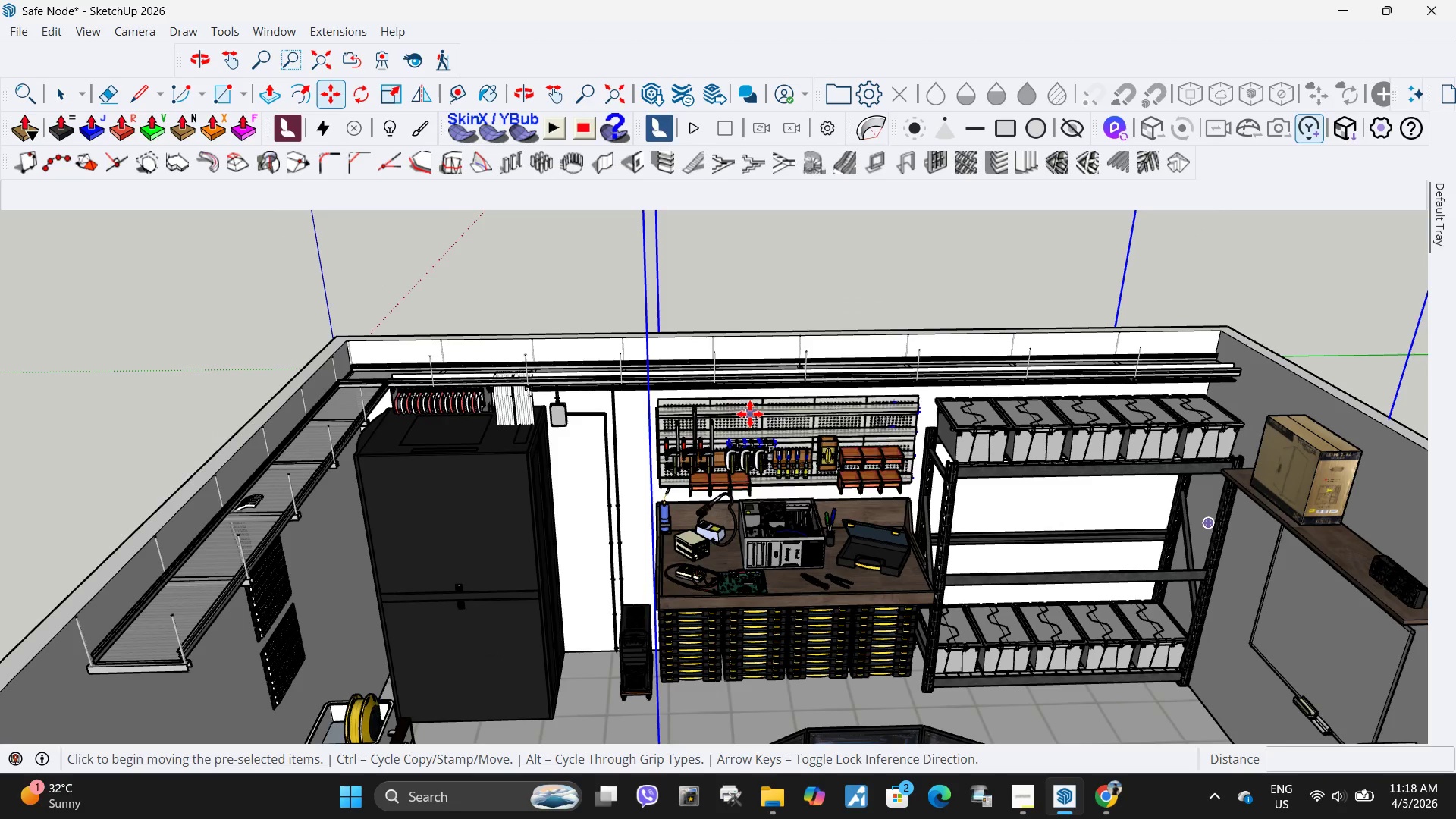 
key(Space)
 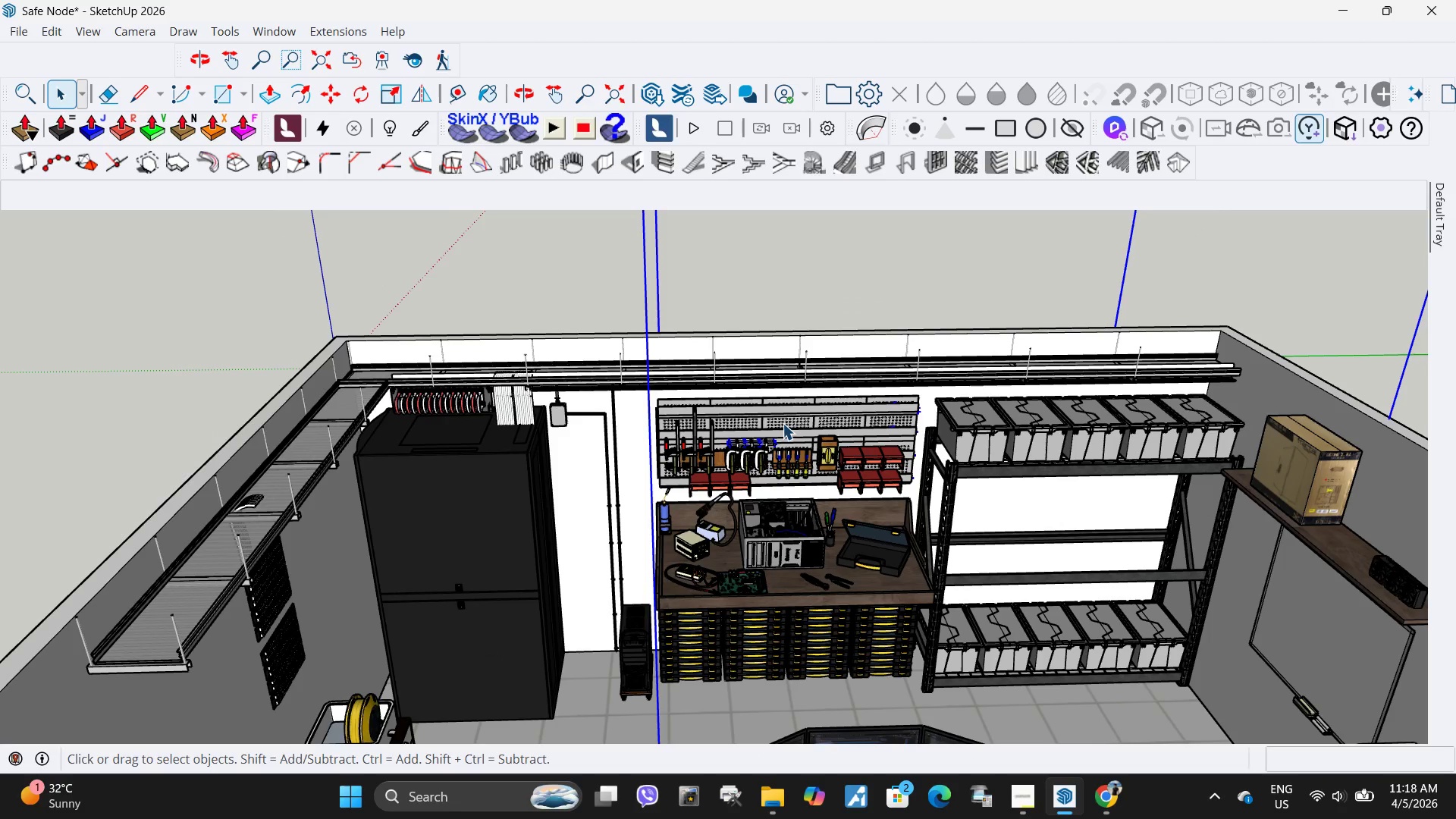 
right_click([783, 423])
 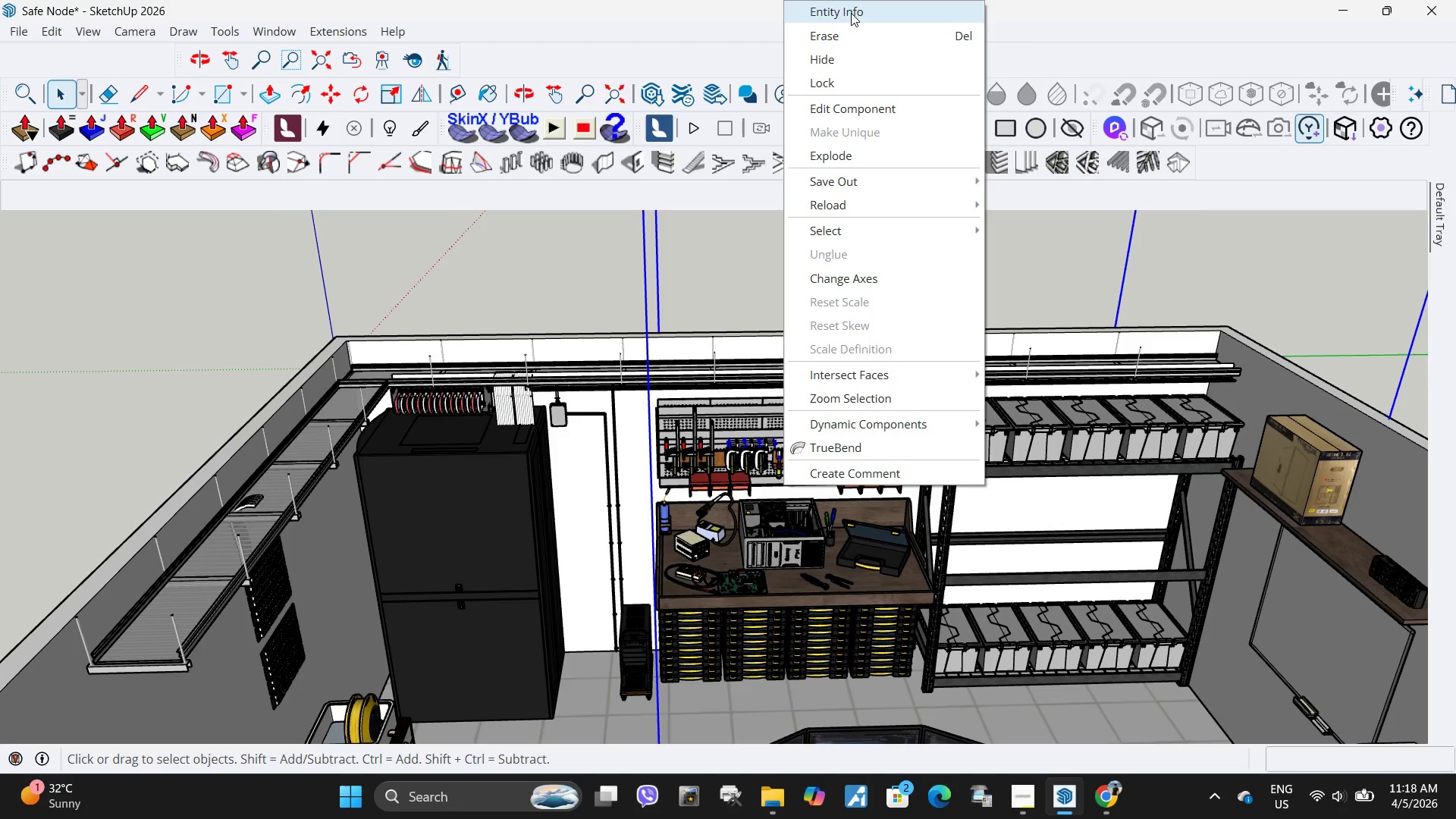 
left_click([851, 13])
 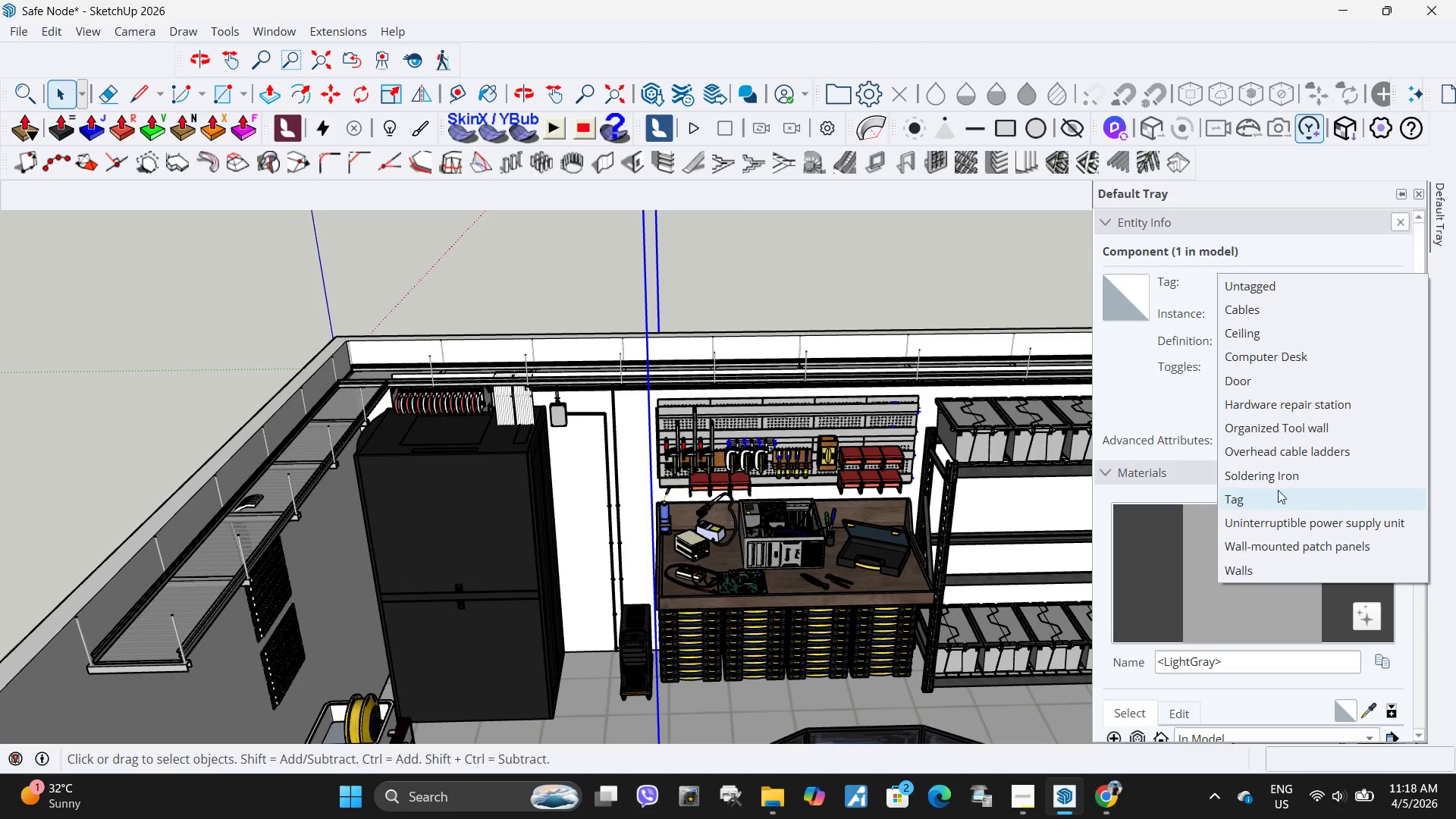 
left_click([1290, 426])
 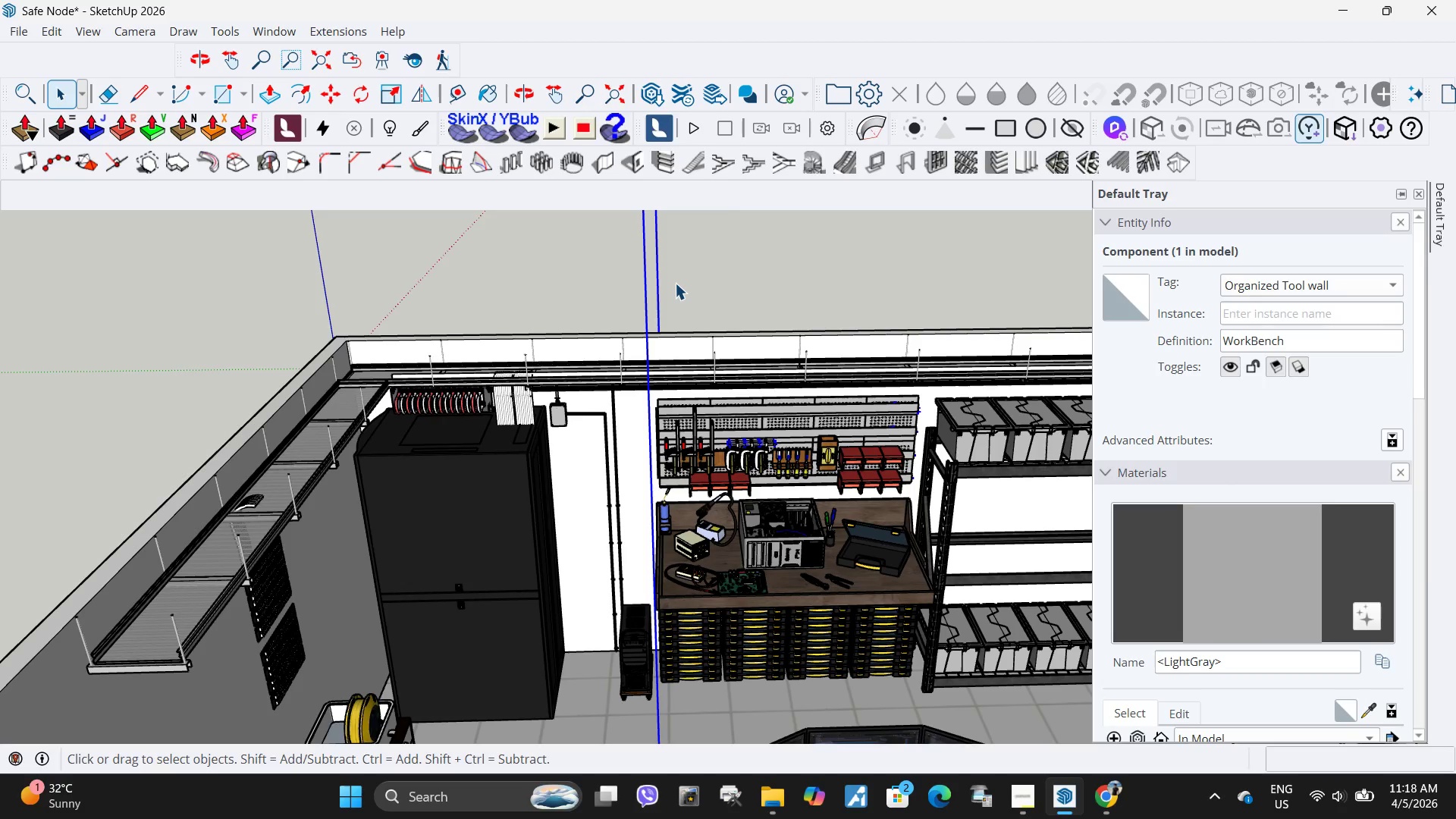 
left_click([554, 290])
 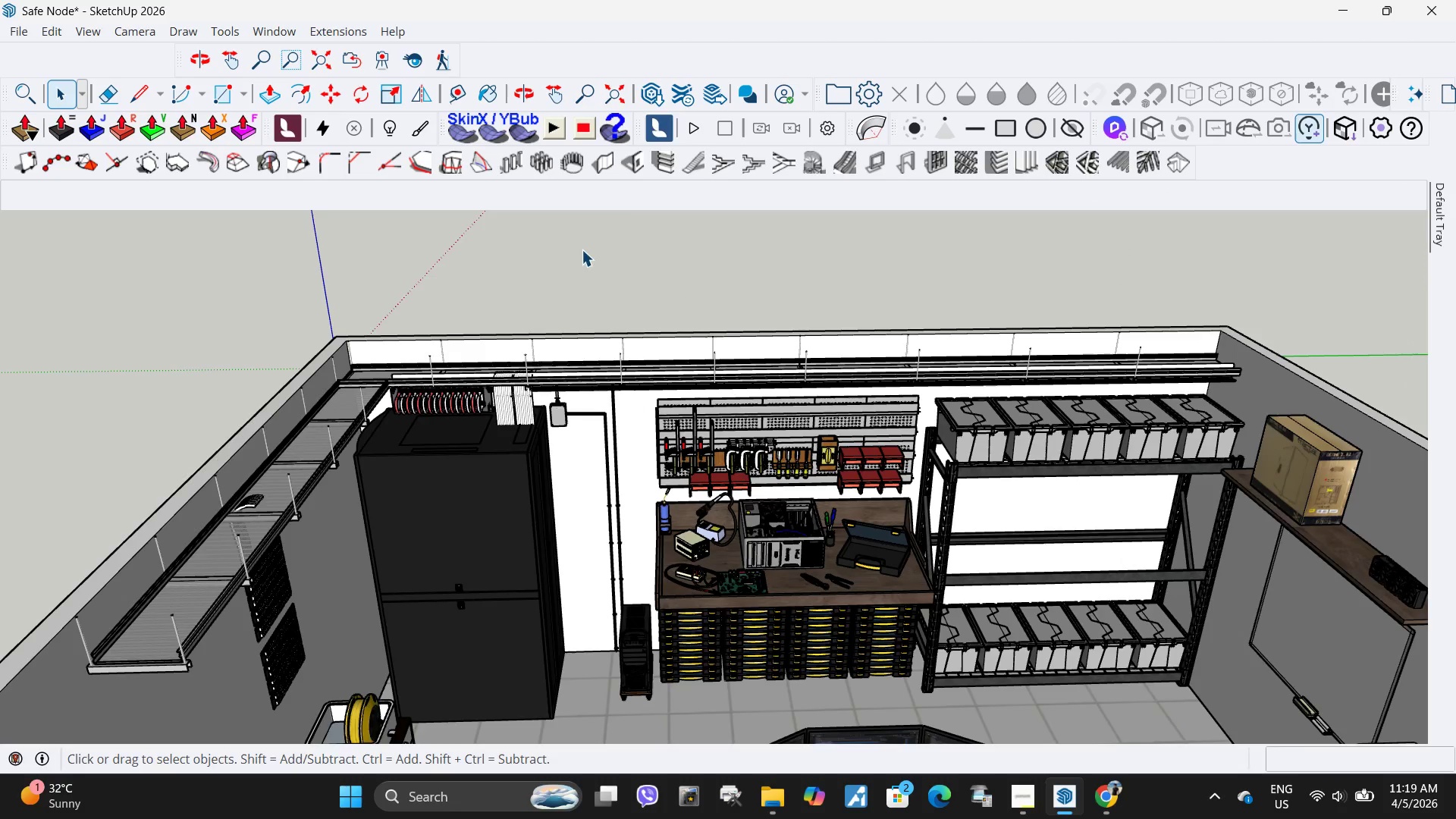 
scroll: coordinate [566, 268], scroll_direction: down, amount: 4.0
 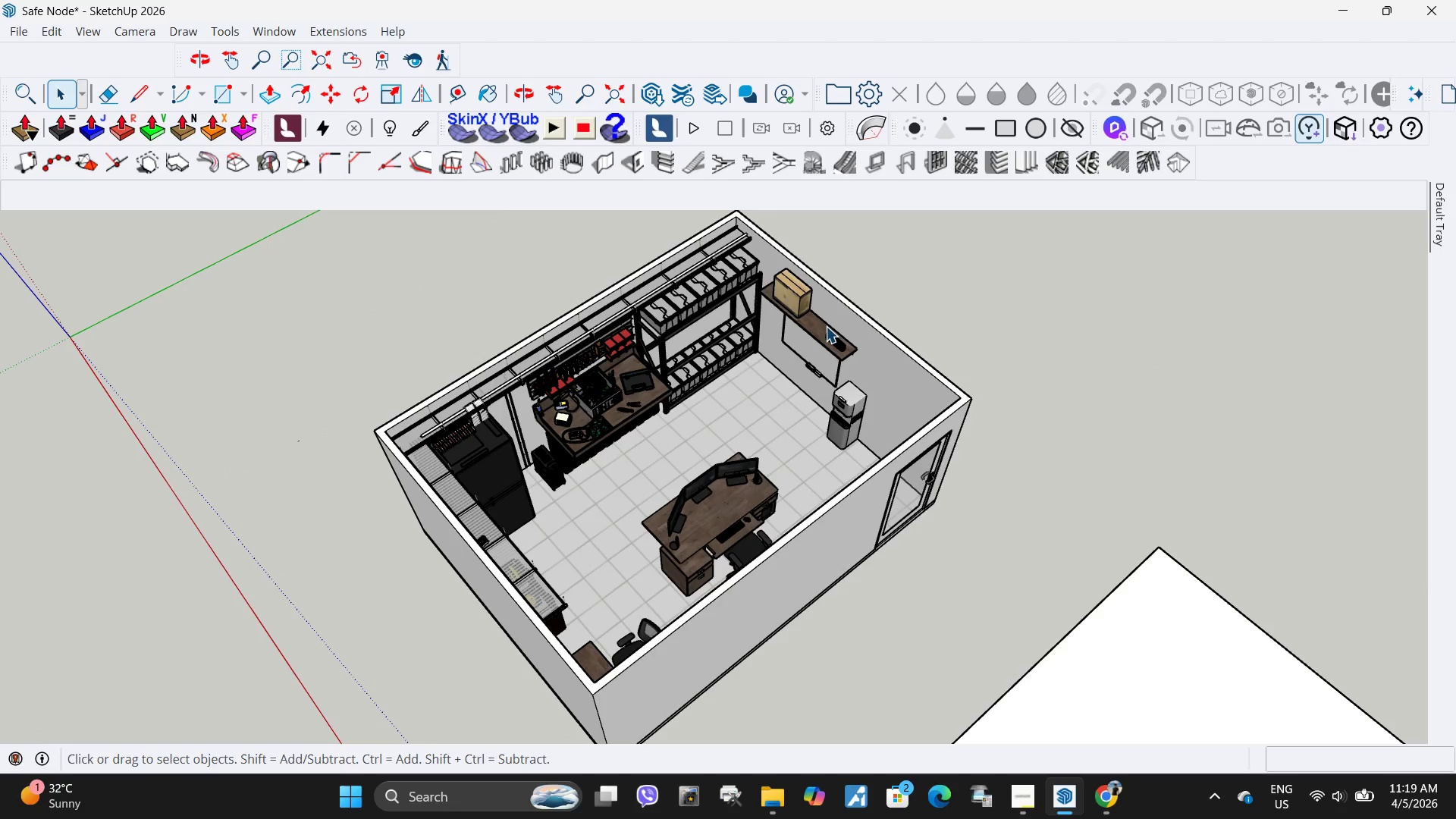 
scroll: coordinate [826, 325], scroll_direction: up, amount: 6.0
 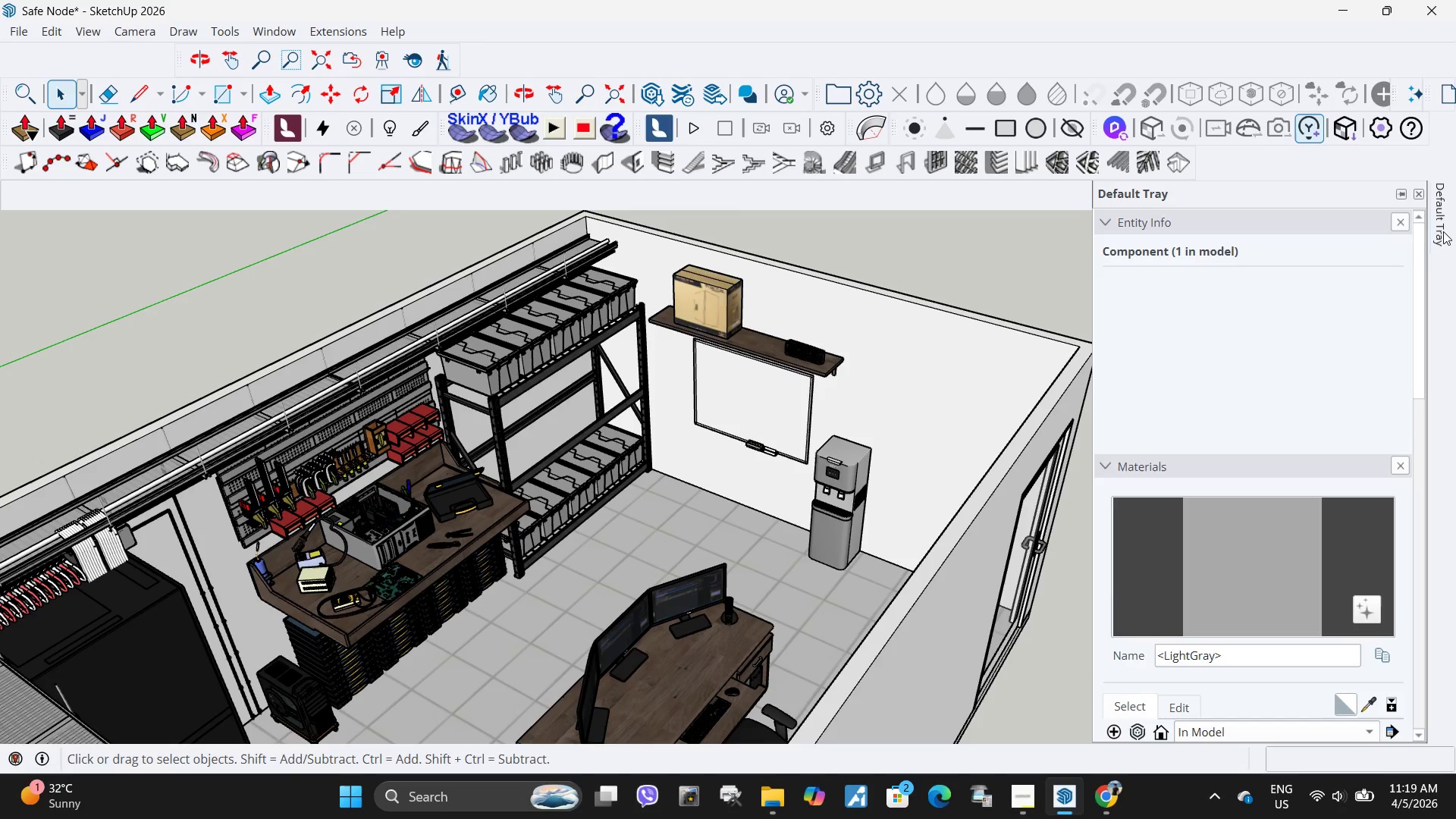 
scroll: coordinate [1170, 696], scroll_direction: down, amount: 11.0
 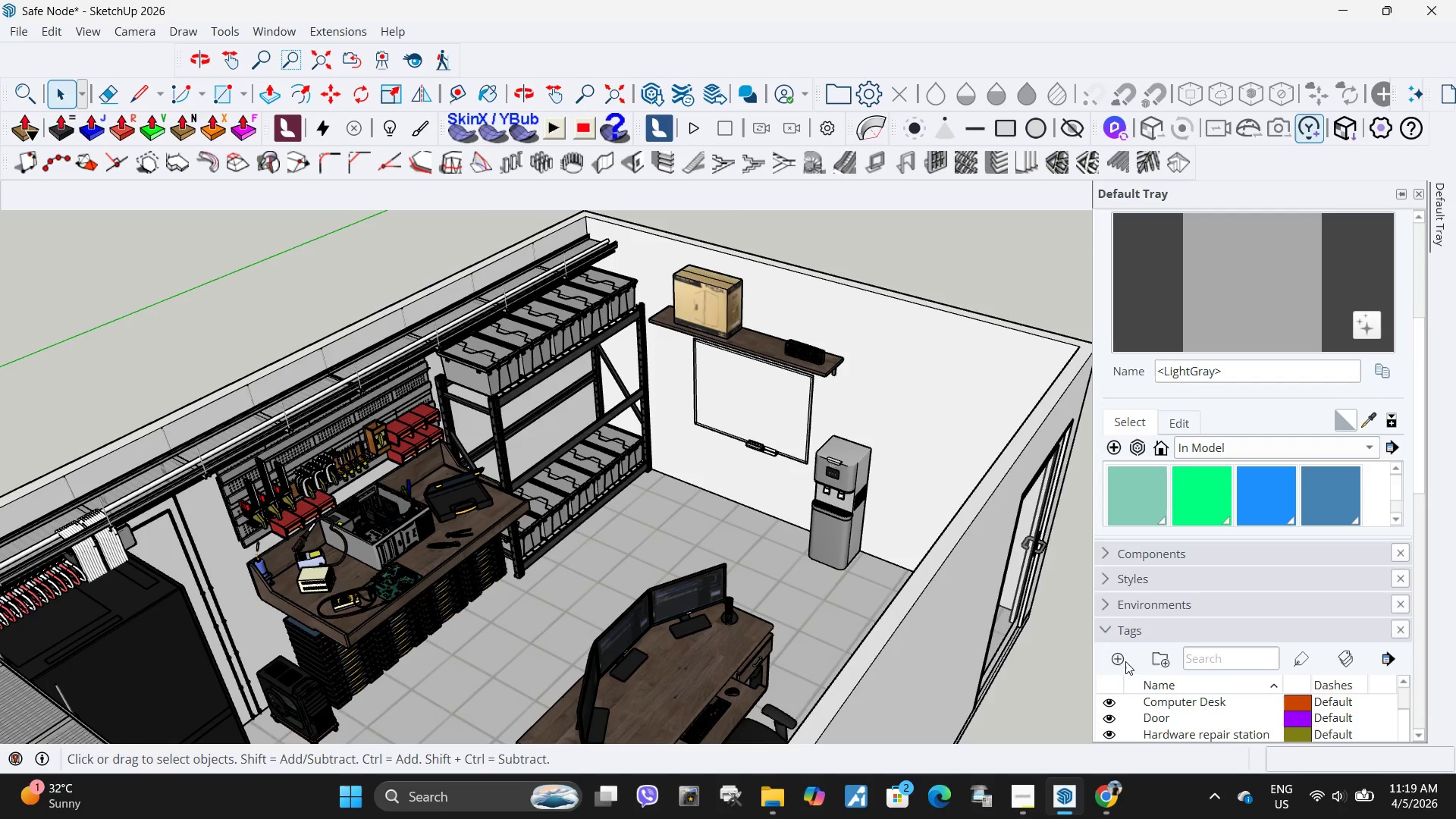 
left_click([1119, 661])
 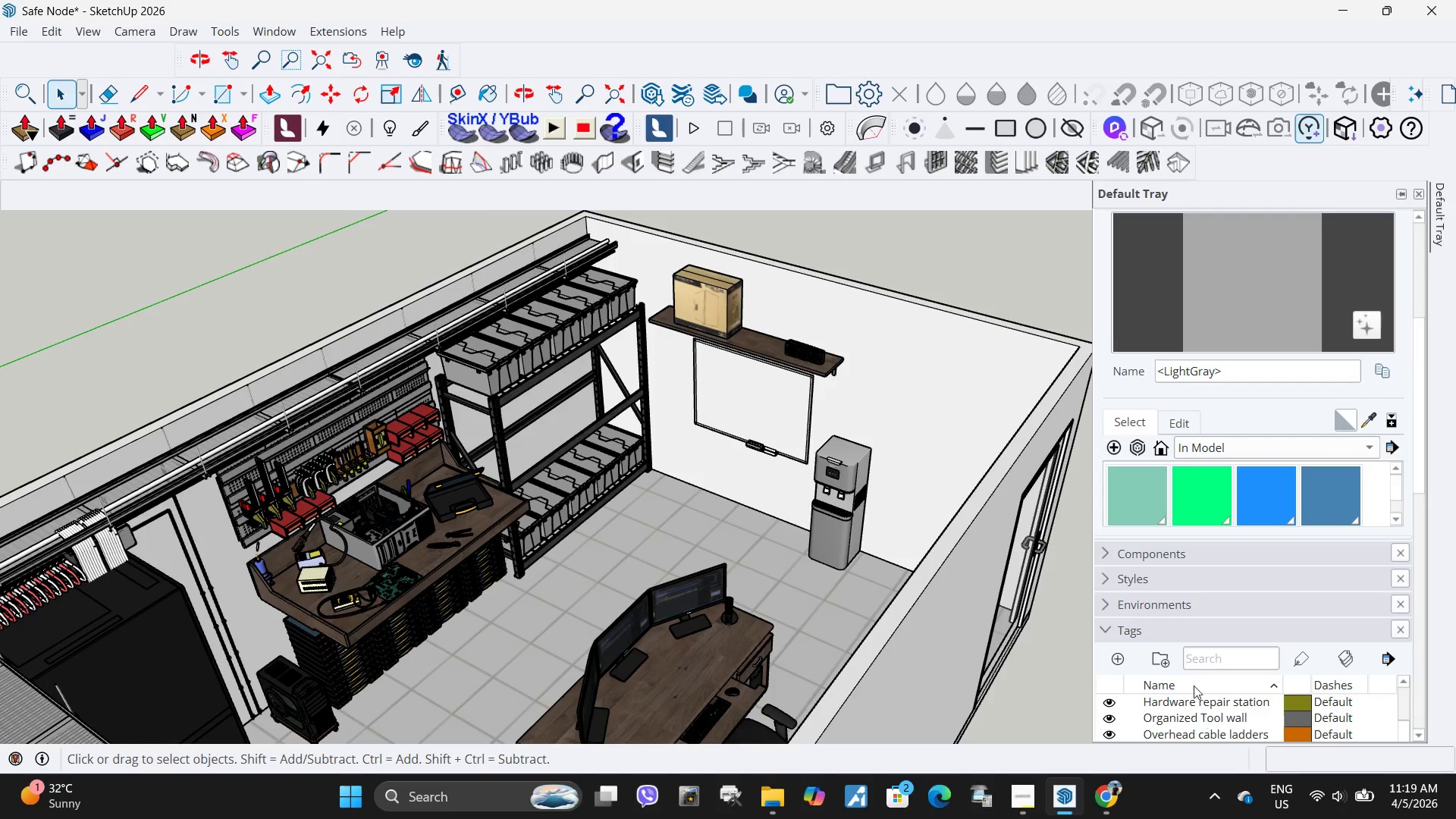 
scroll: coordinate [1185, 671], scroll_direction: down, amount: 5.0
 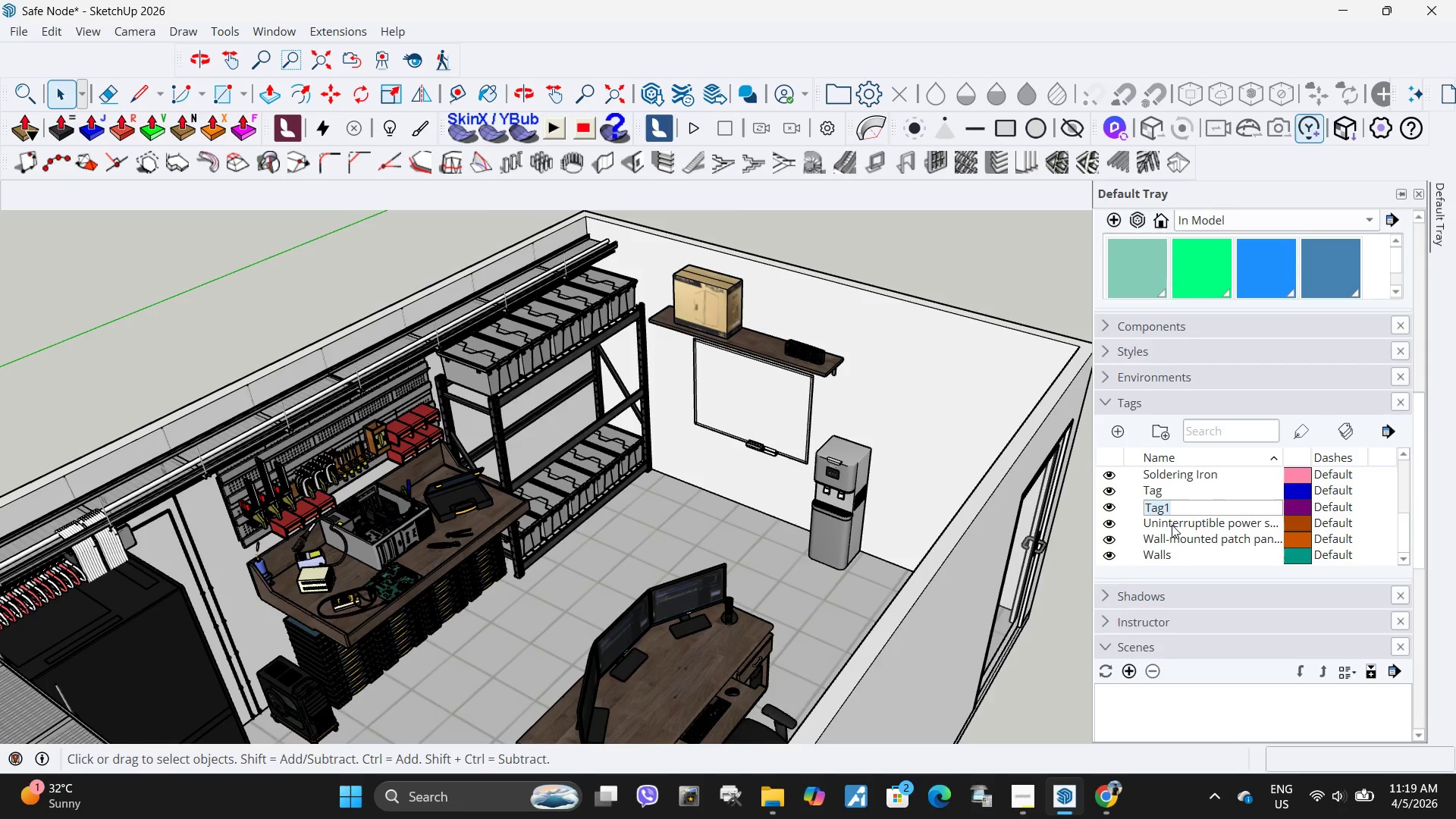 
type(Furnitures)
 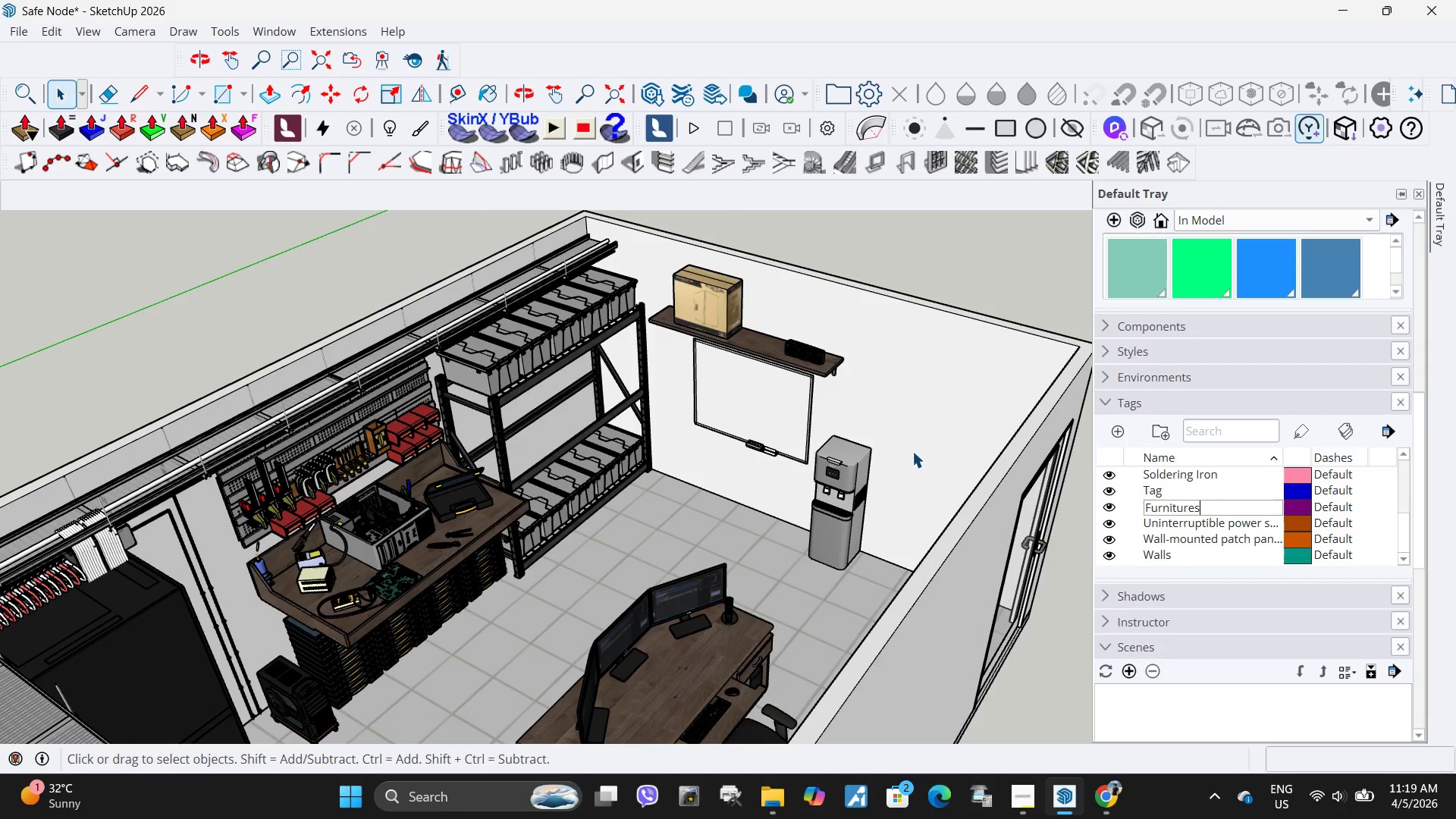 
double_click([912, 451])
 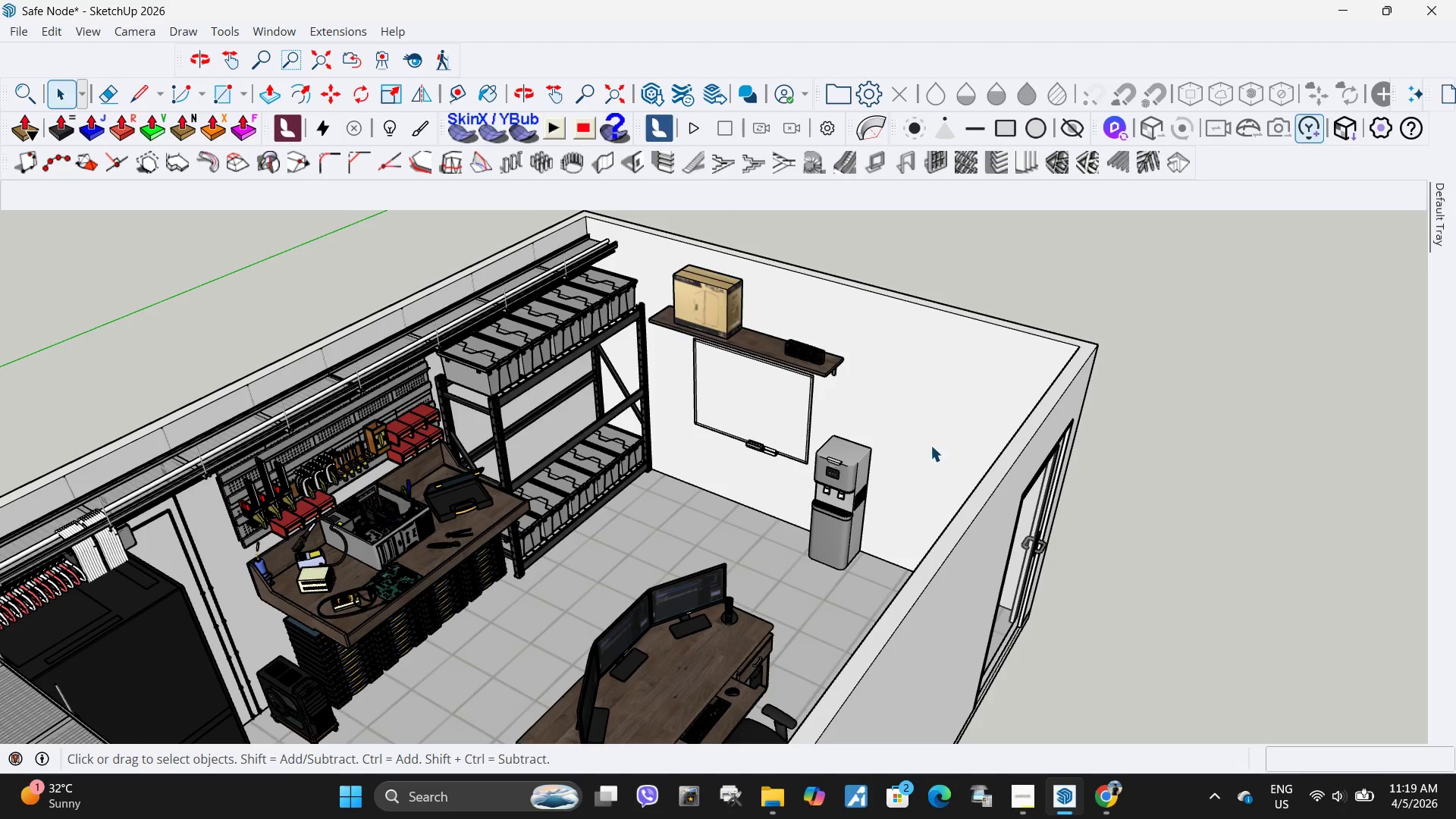 
scroll: coordinate [930, 445], scroll_direction: down, amount: 4.0
 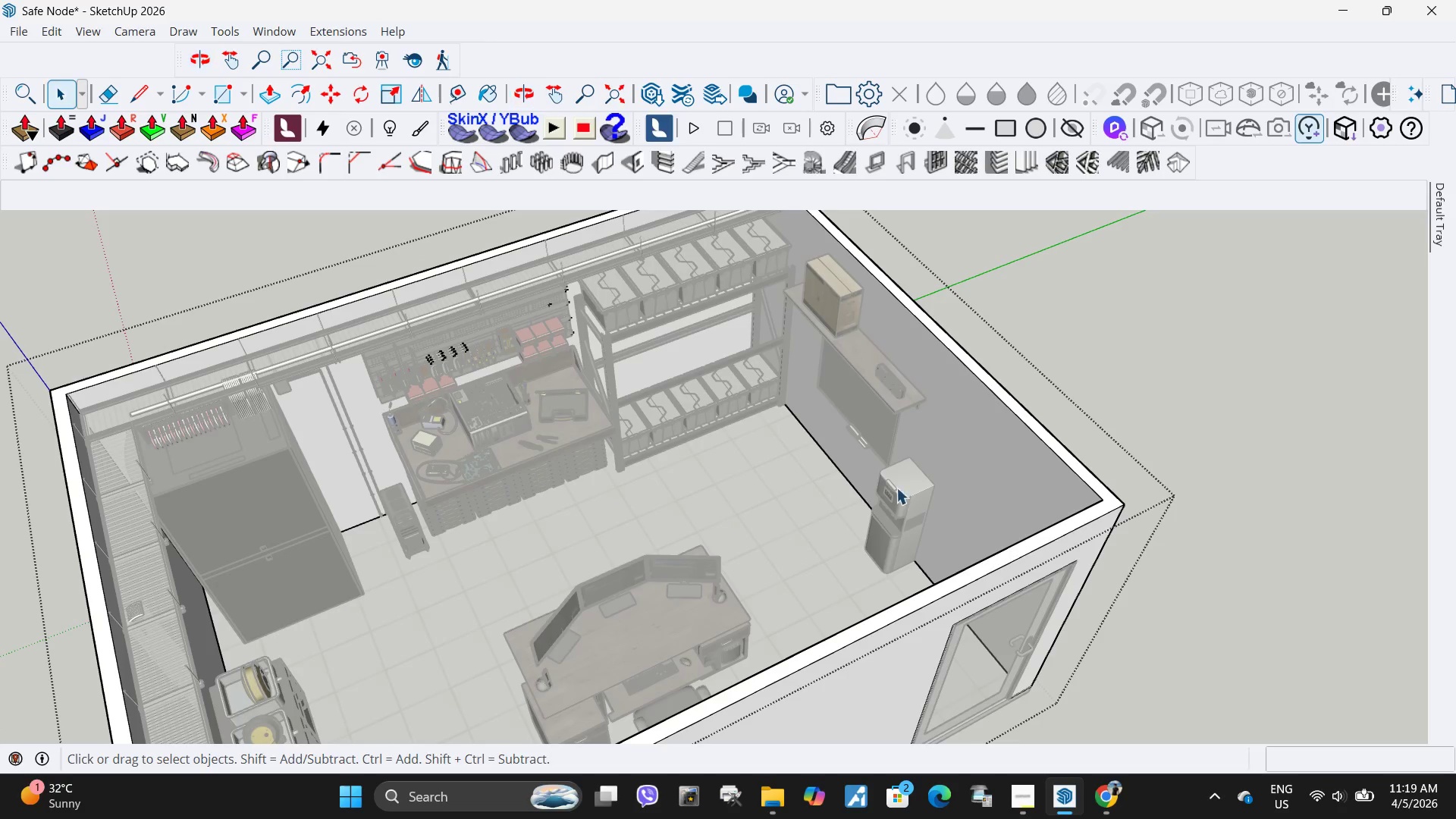 
key(Escape)
 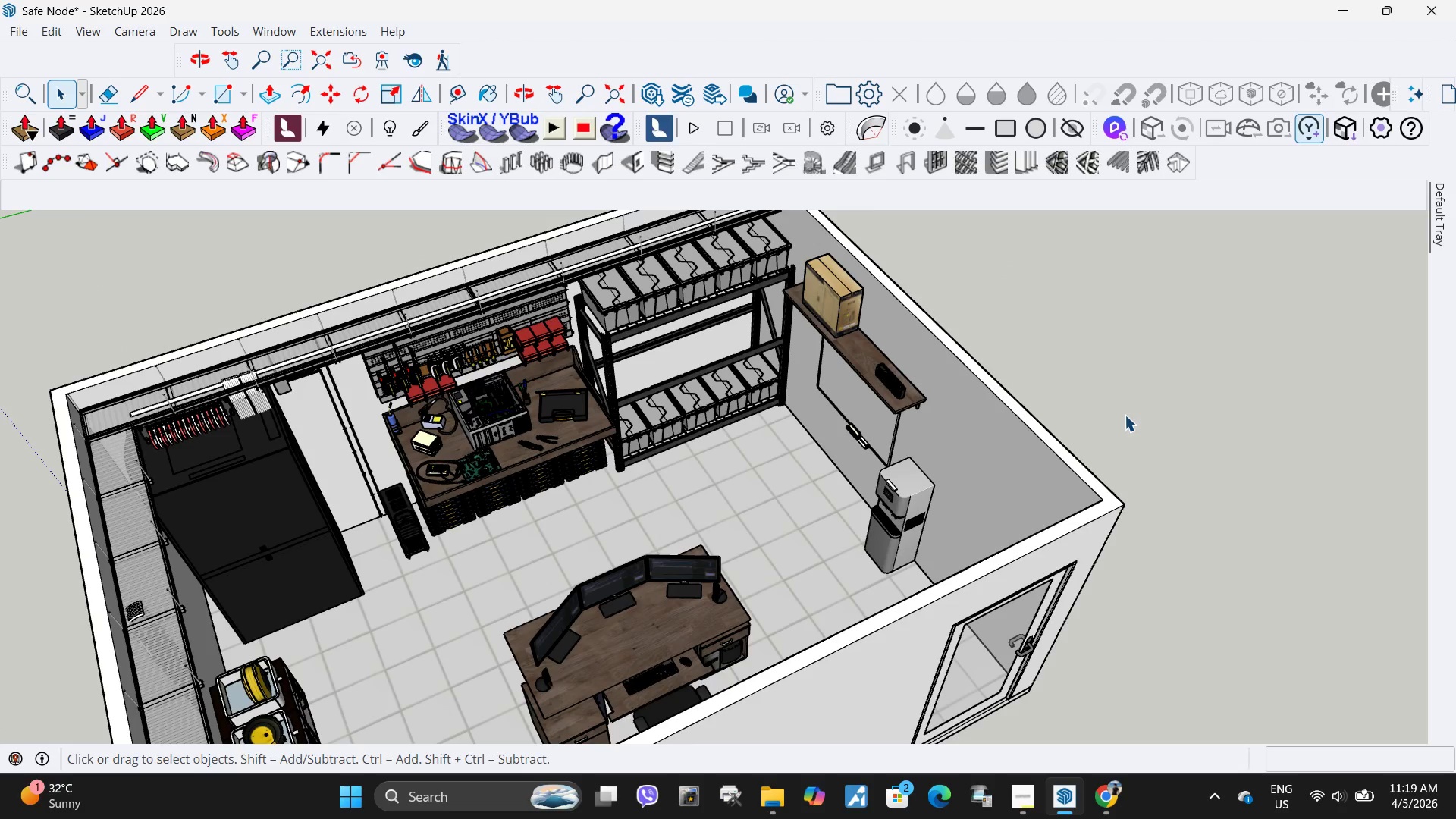 
scroll: coordinate [1107, 431], scroll_direction: down, amount: 21.0
 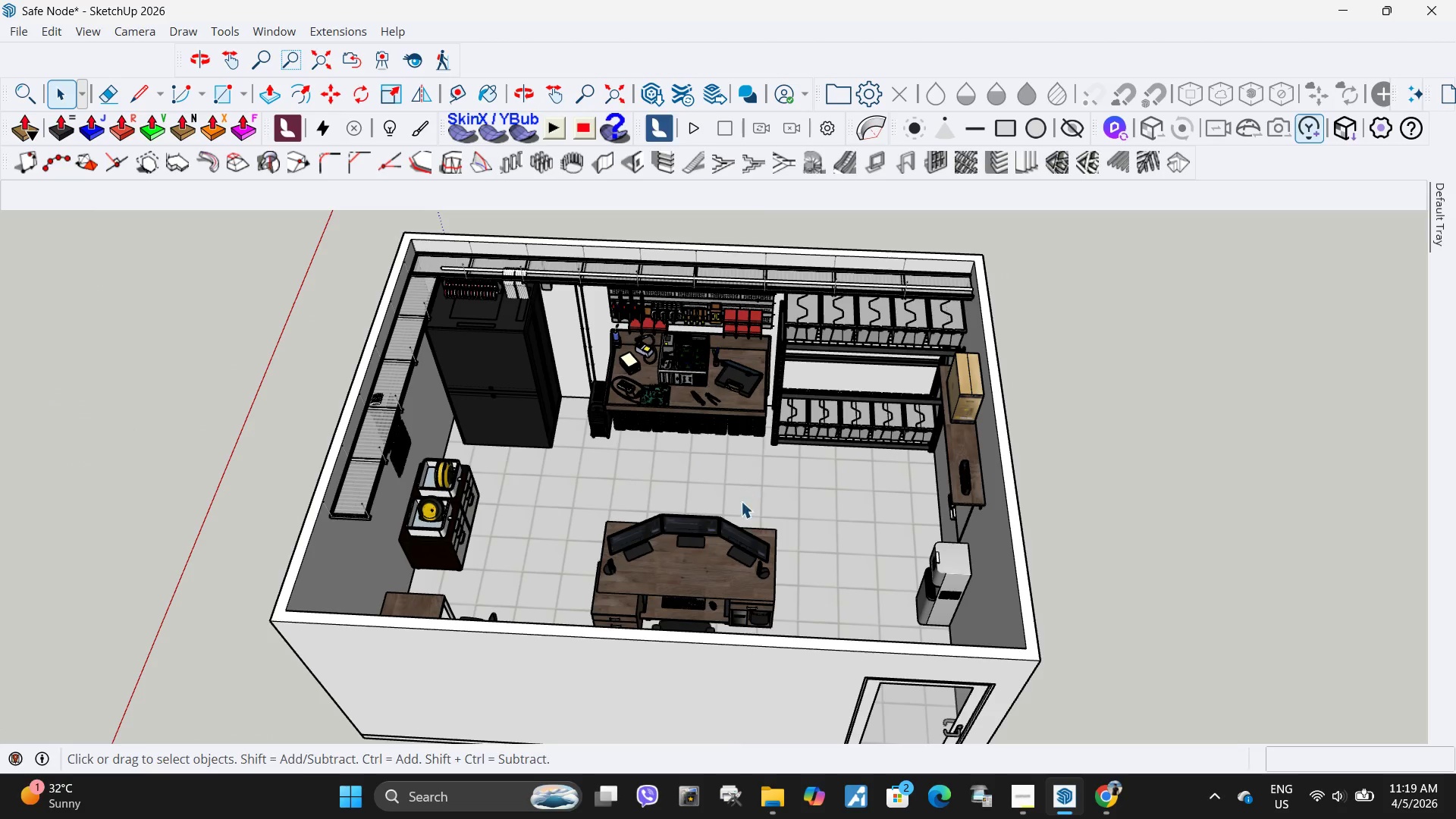 
hold_key(key=ControlLeft, duration=1.5)
 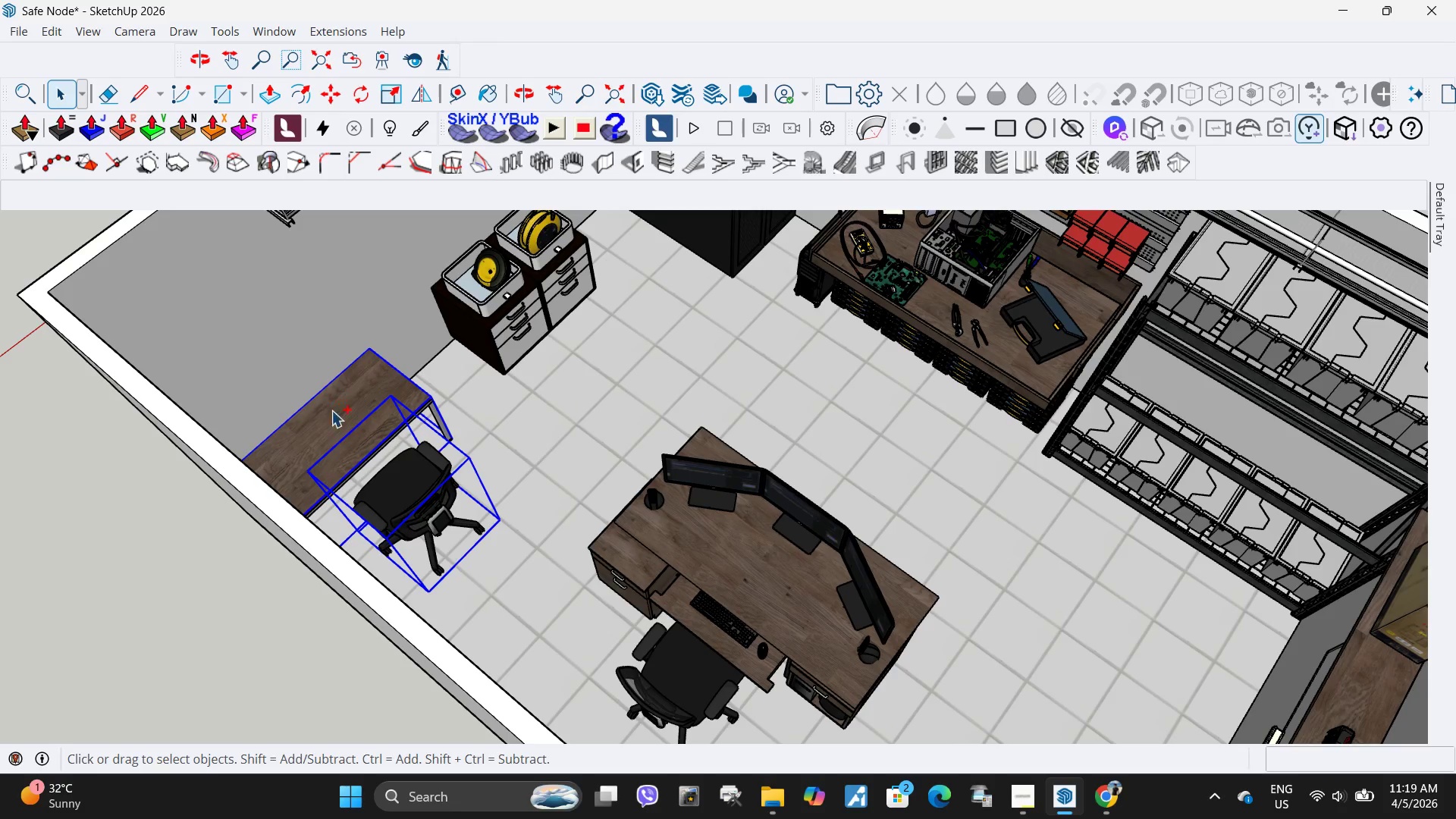 
scroll: coordinate [486, 482], scroll_direction: up, amount: 5.0
 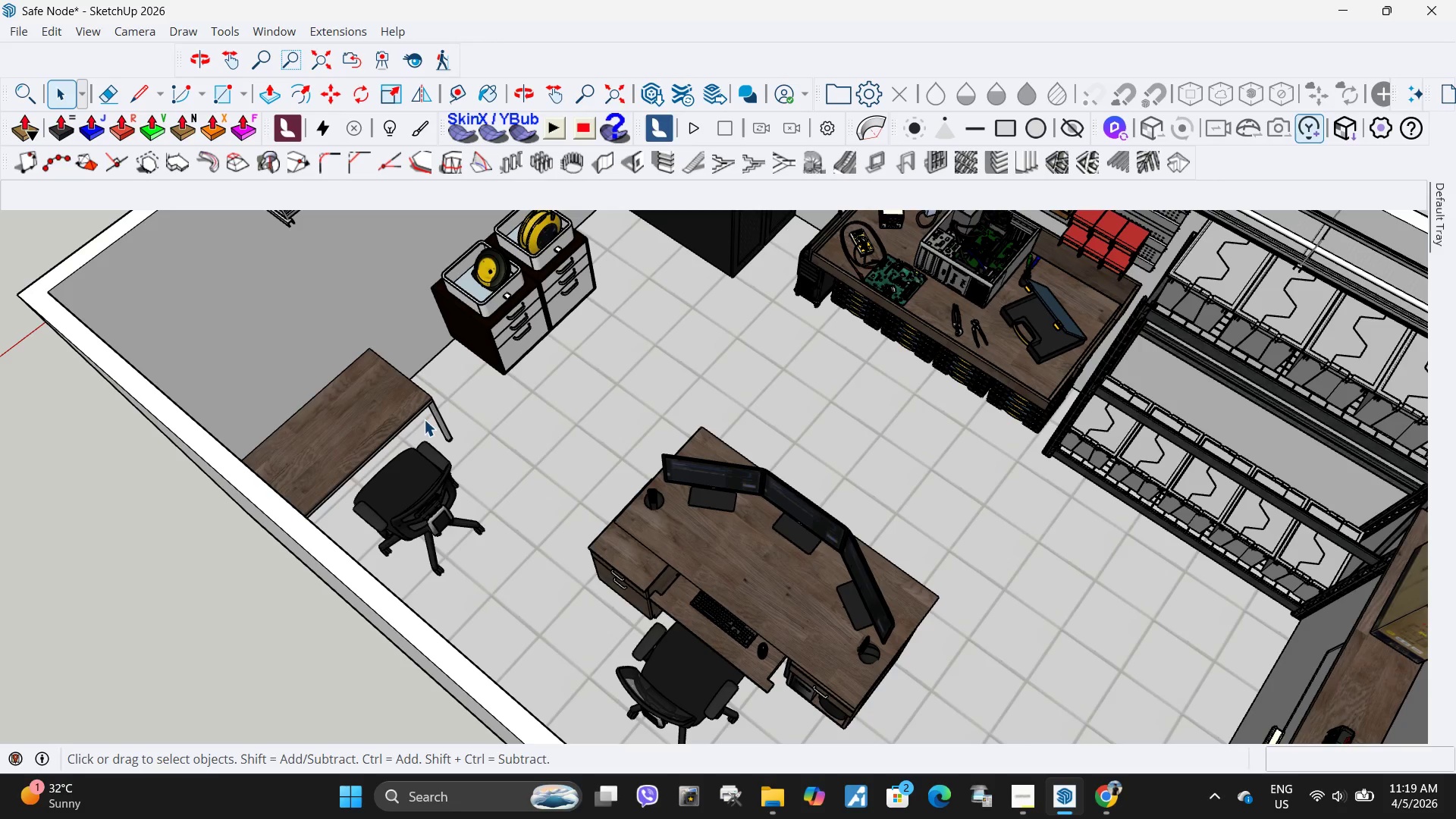 
left_click([425, 494])
 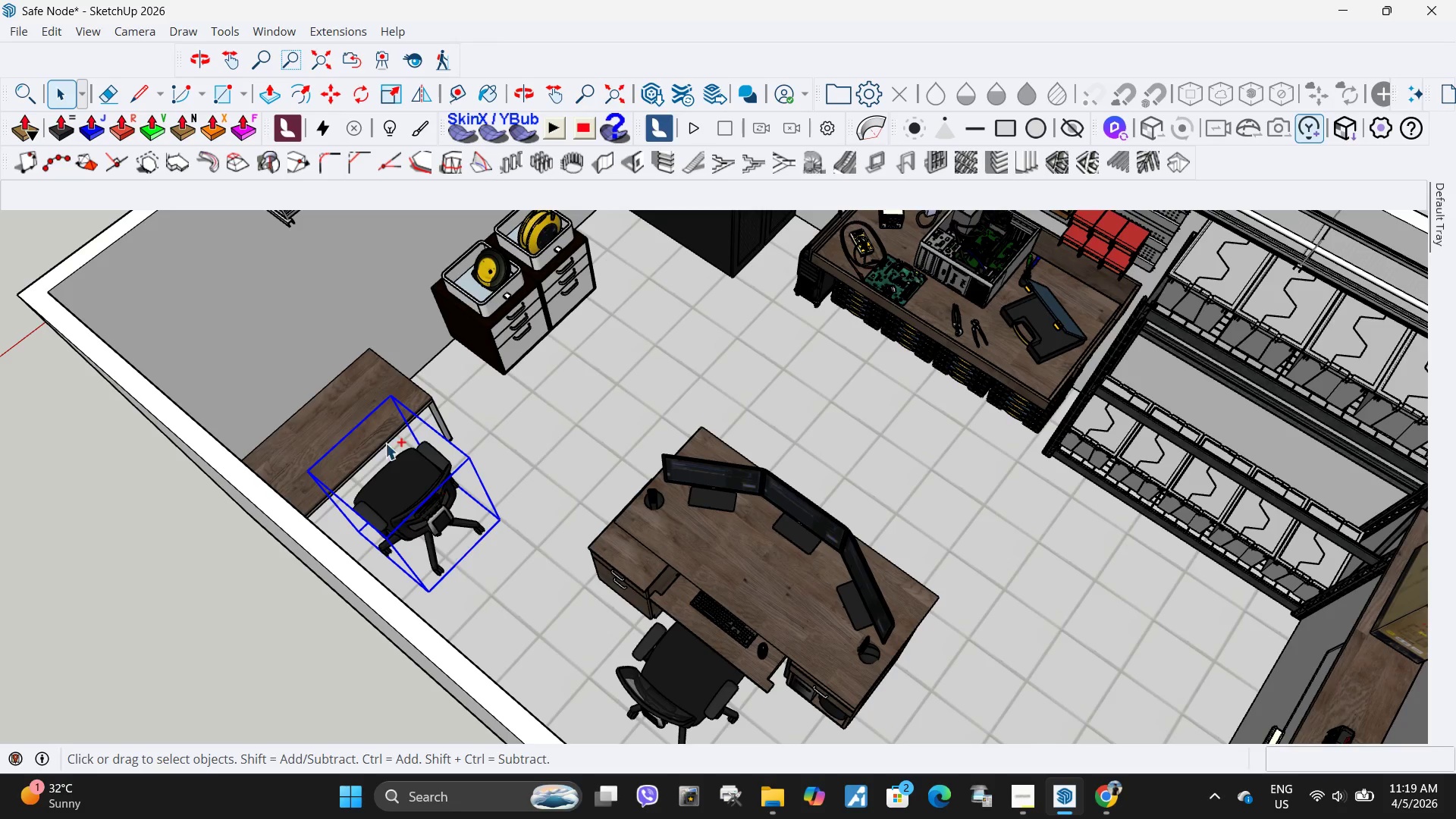 
hold_key(key=ControlLeft, duration=1.52)
left_click([327, 401])
 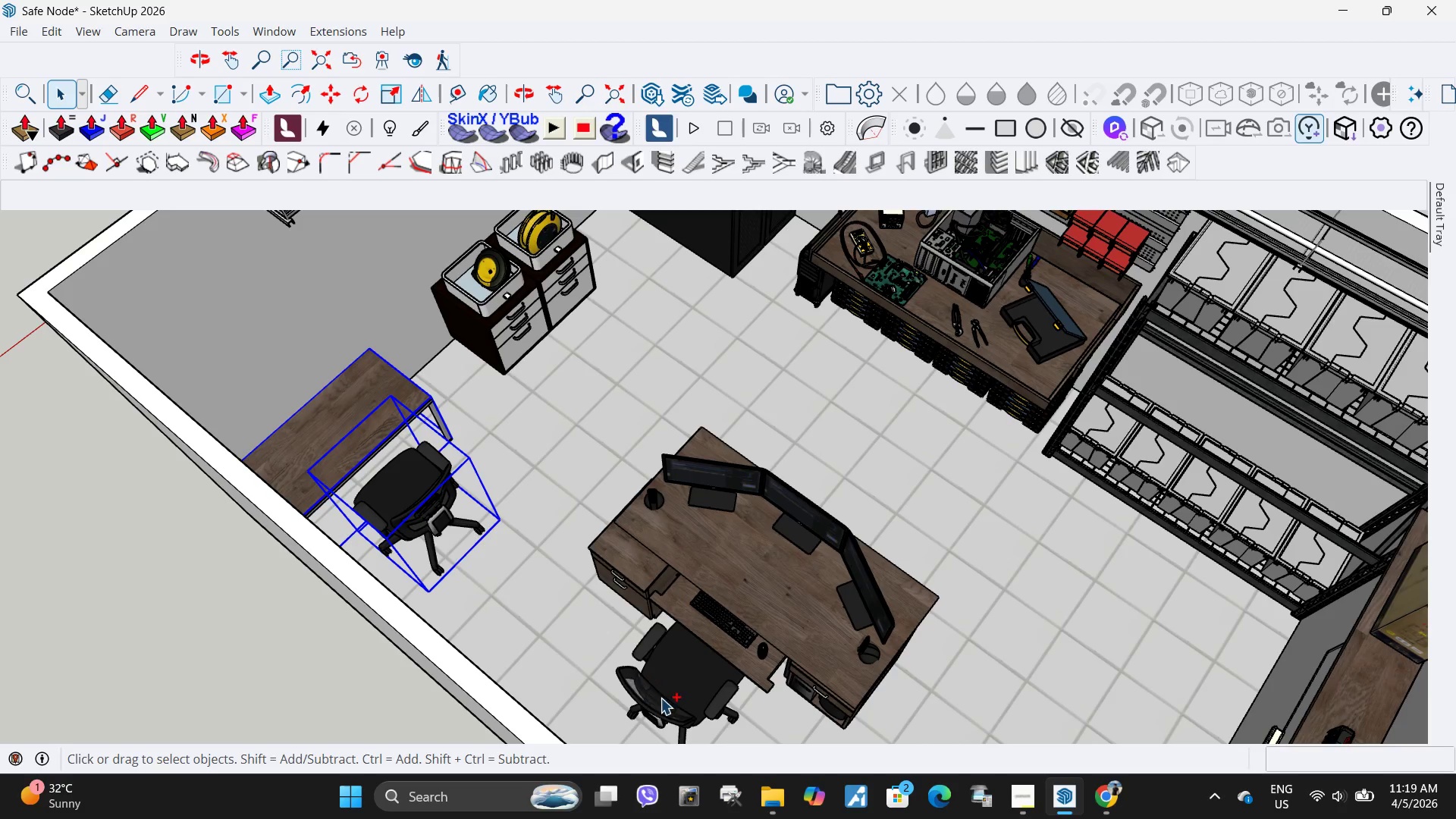 
left_click([676, 693])
 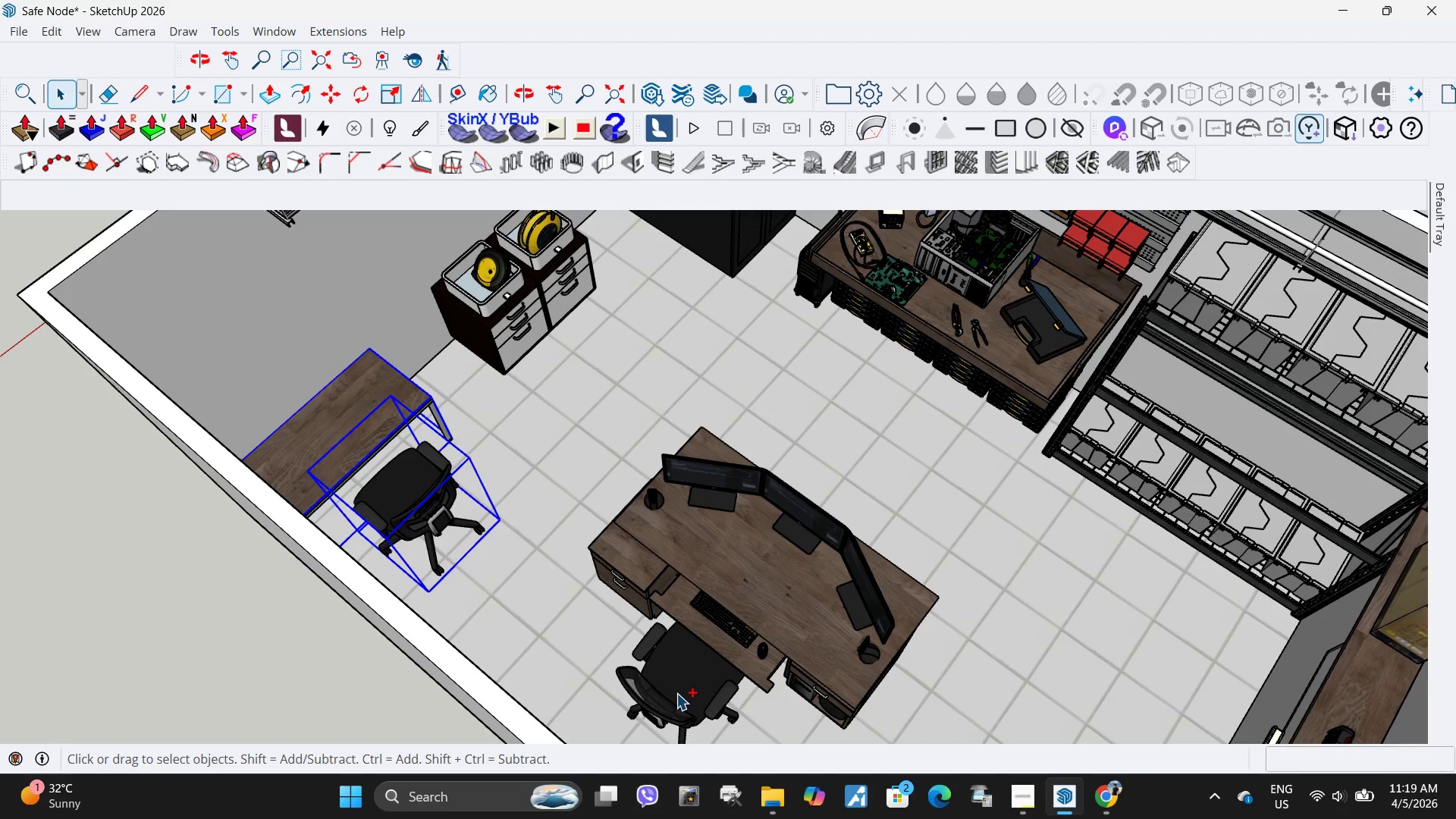 
double_click([676, 693])
 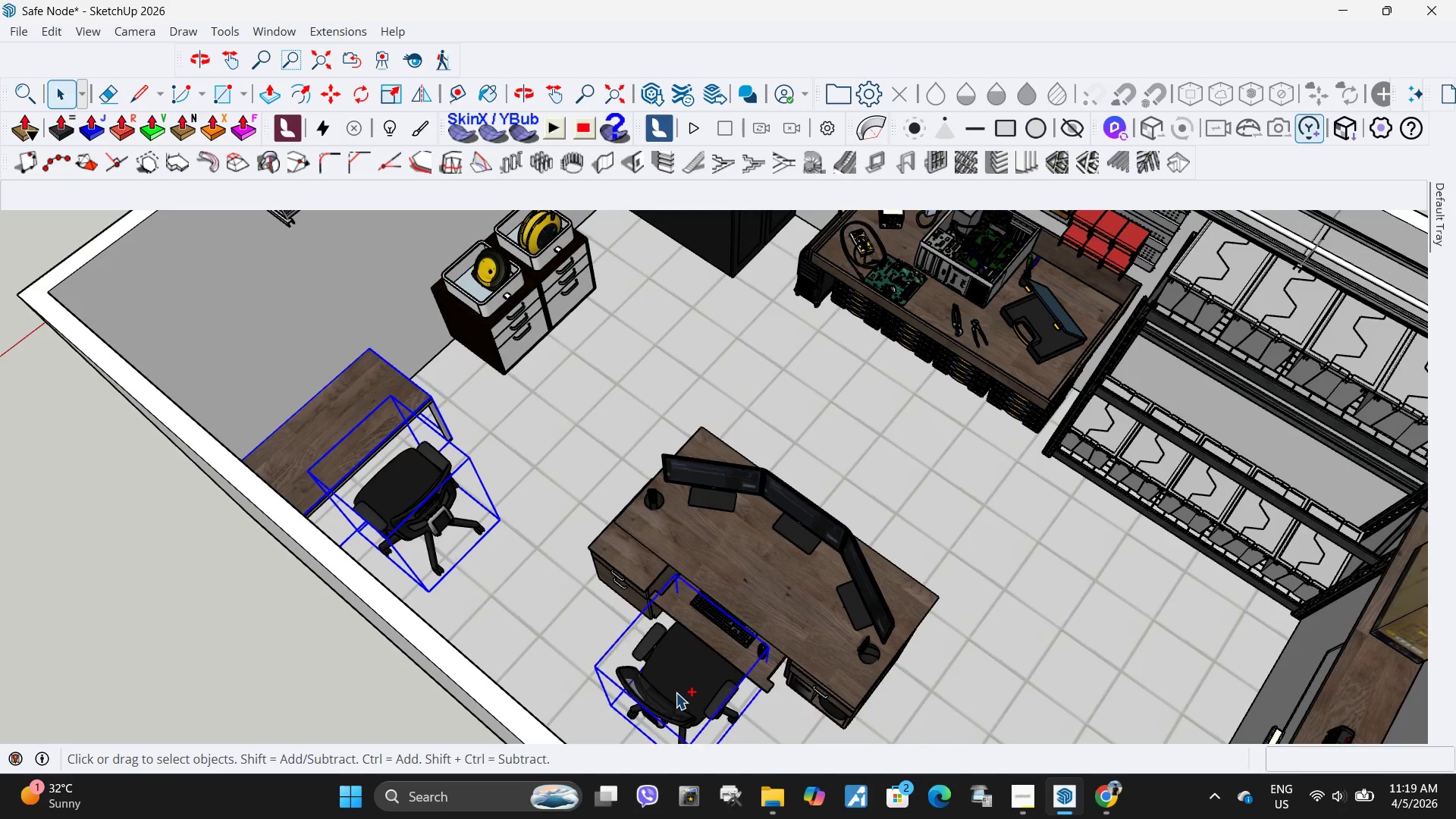 
hold_key(key=ControlLeft, duration=0.31)
 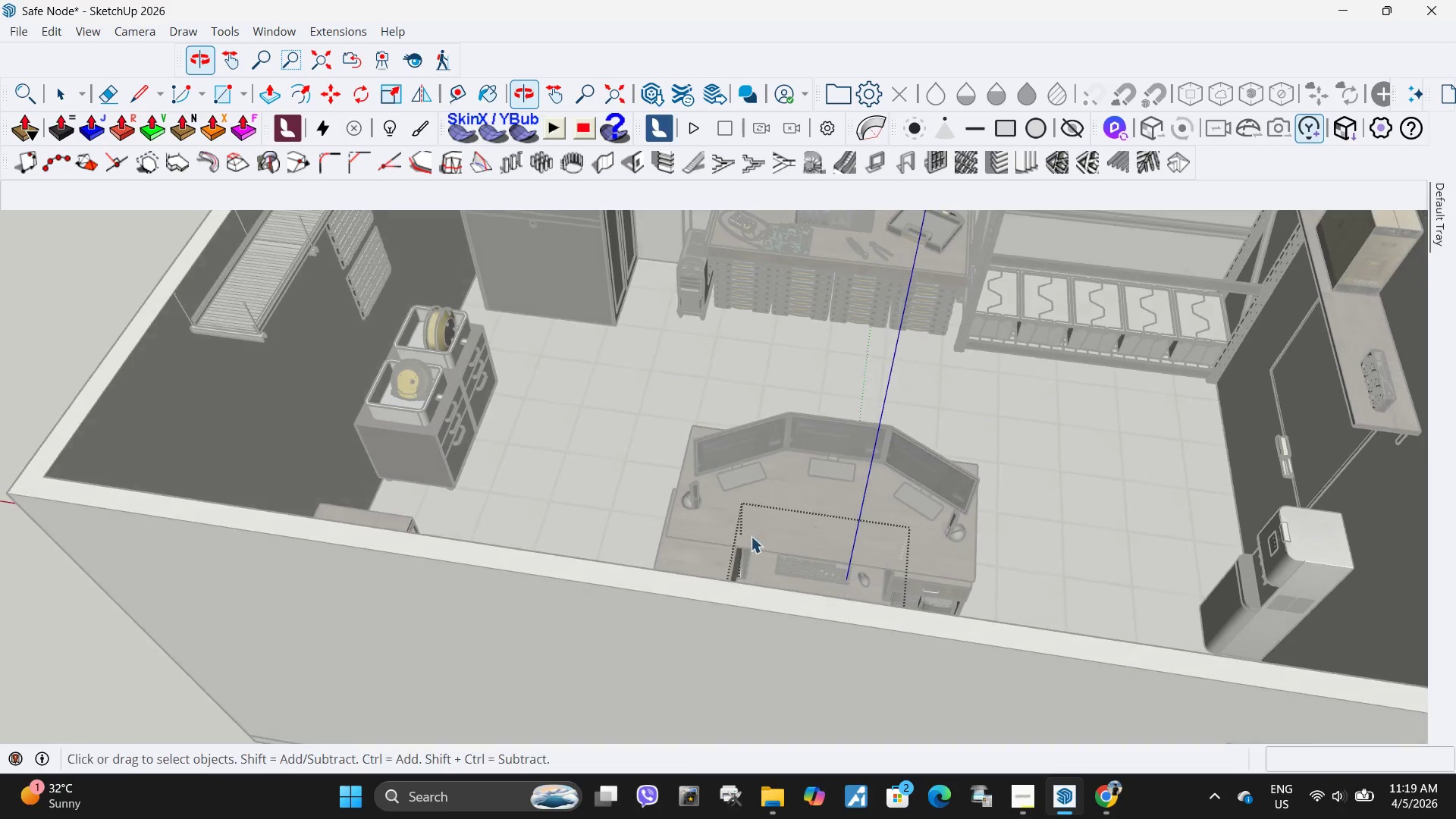 
key(Escape)
 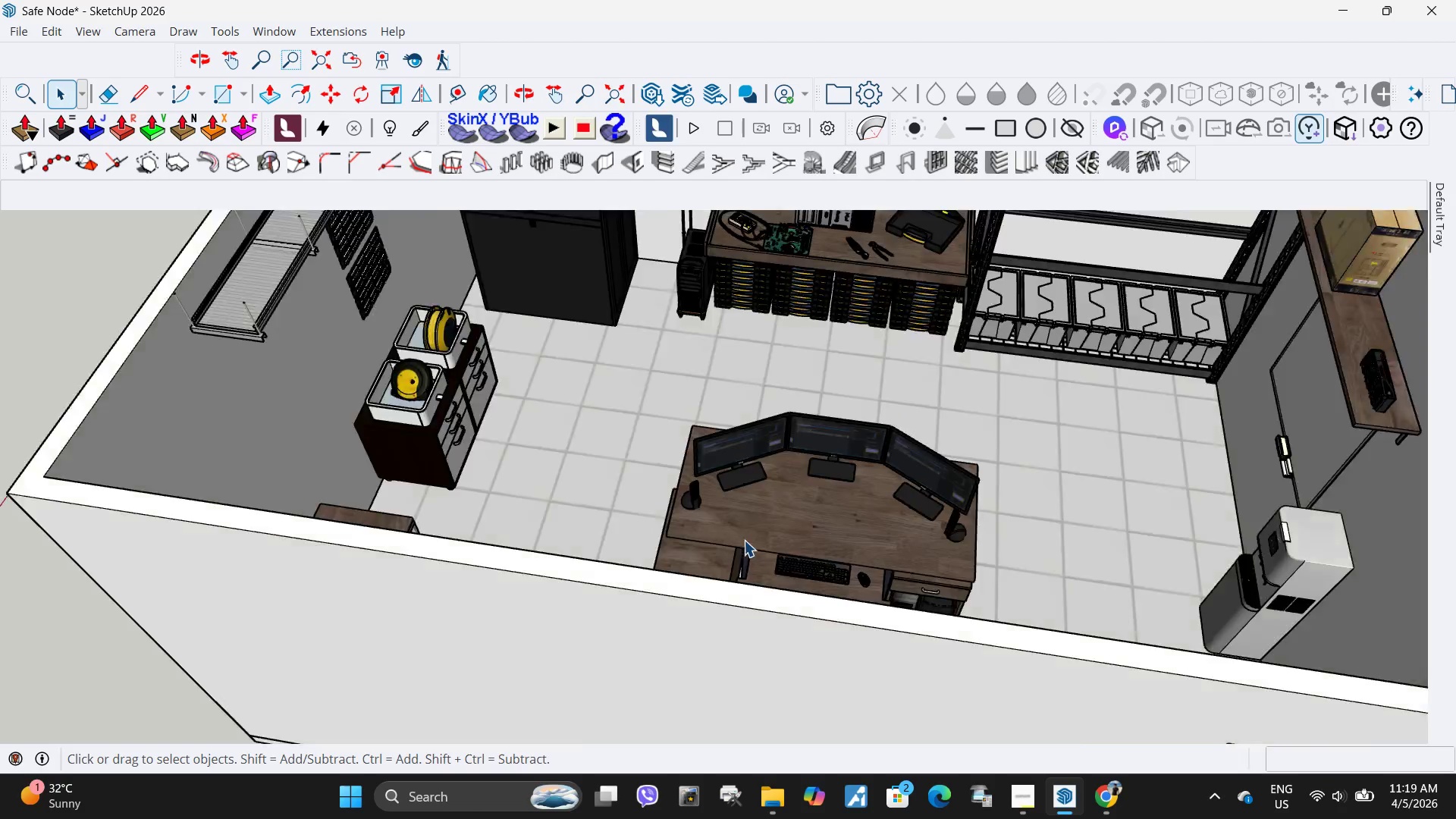 
scroll: coordinate [744, 540], scroll_direction: down, amount: 5.0
 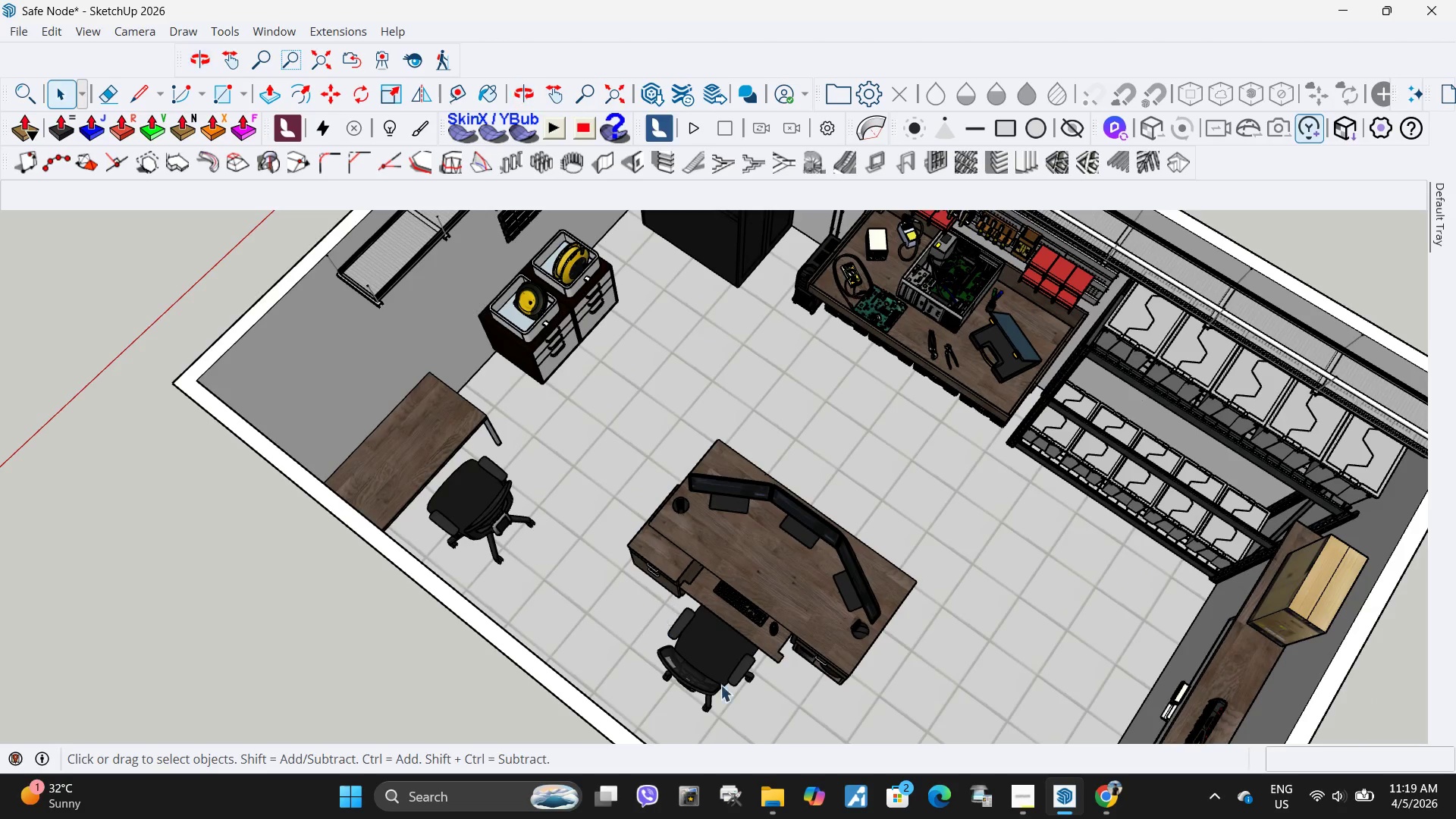 
hold_key(key=ControlLeft, duration=1.5)
left_click([717, 669])
 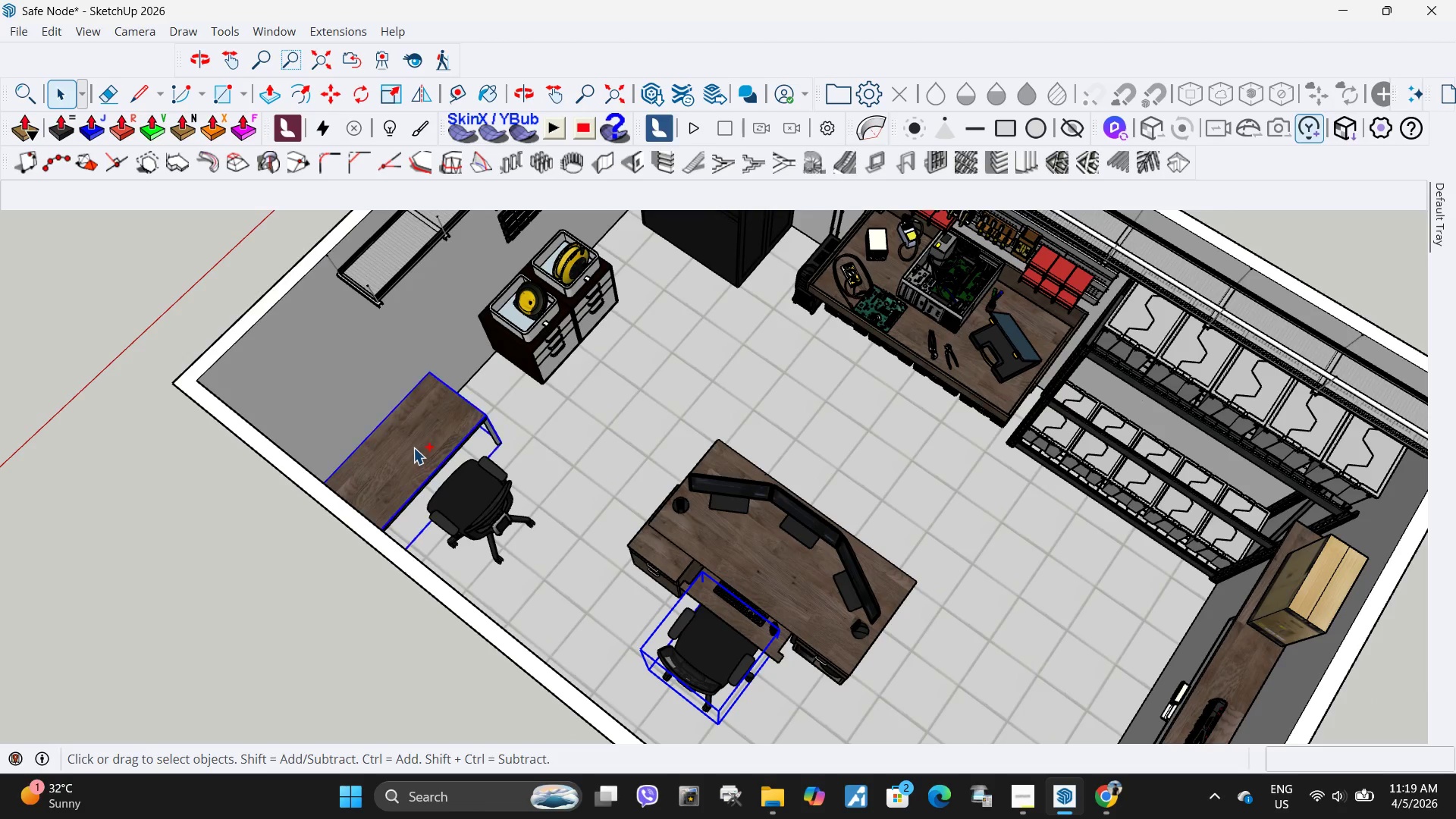 
hold_key(key=ControlLeft, duration=1.52)
left_click([494, 524])
 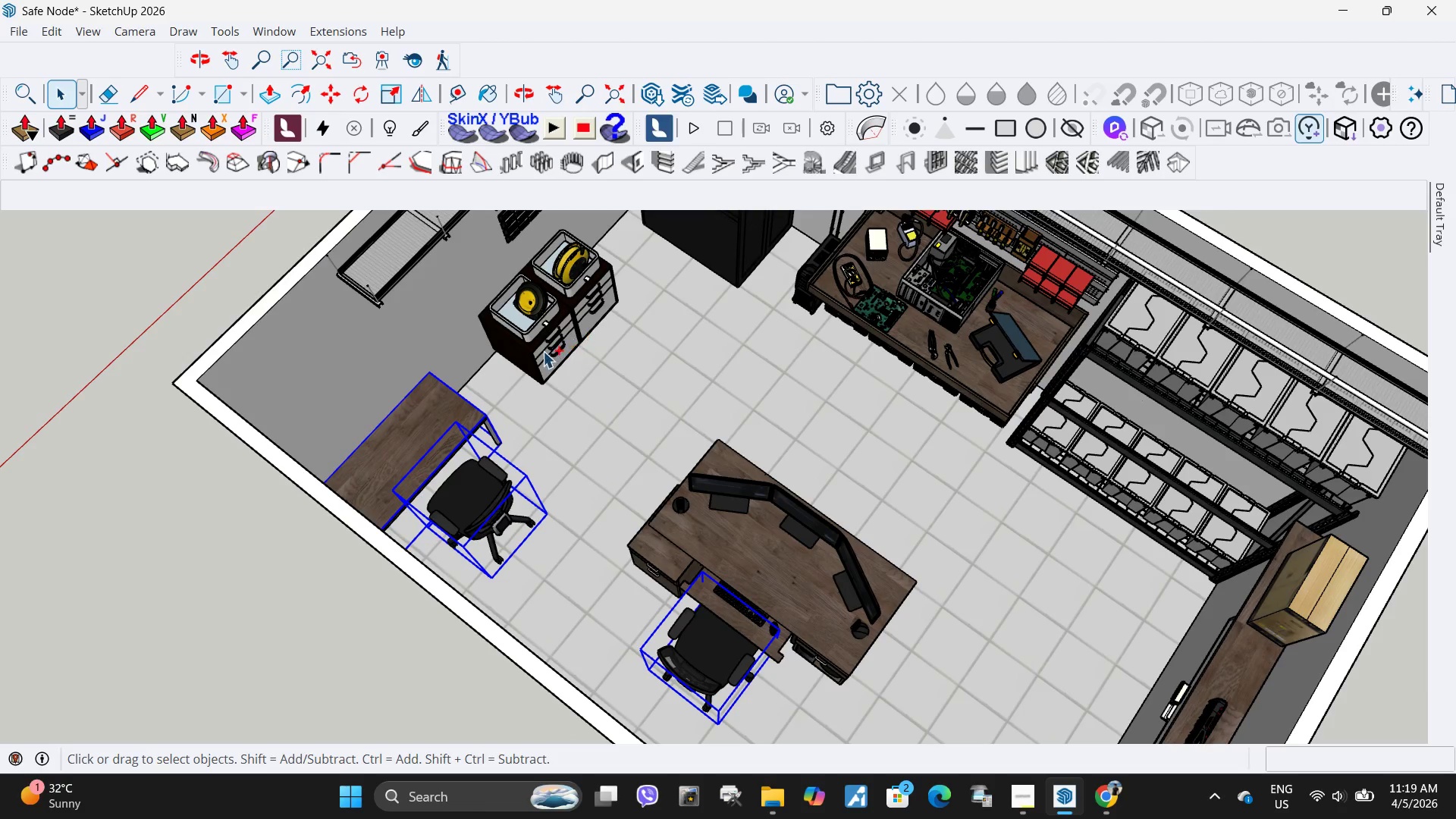 
left_click([543, 351])
 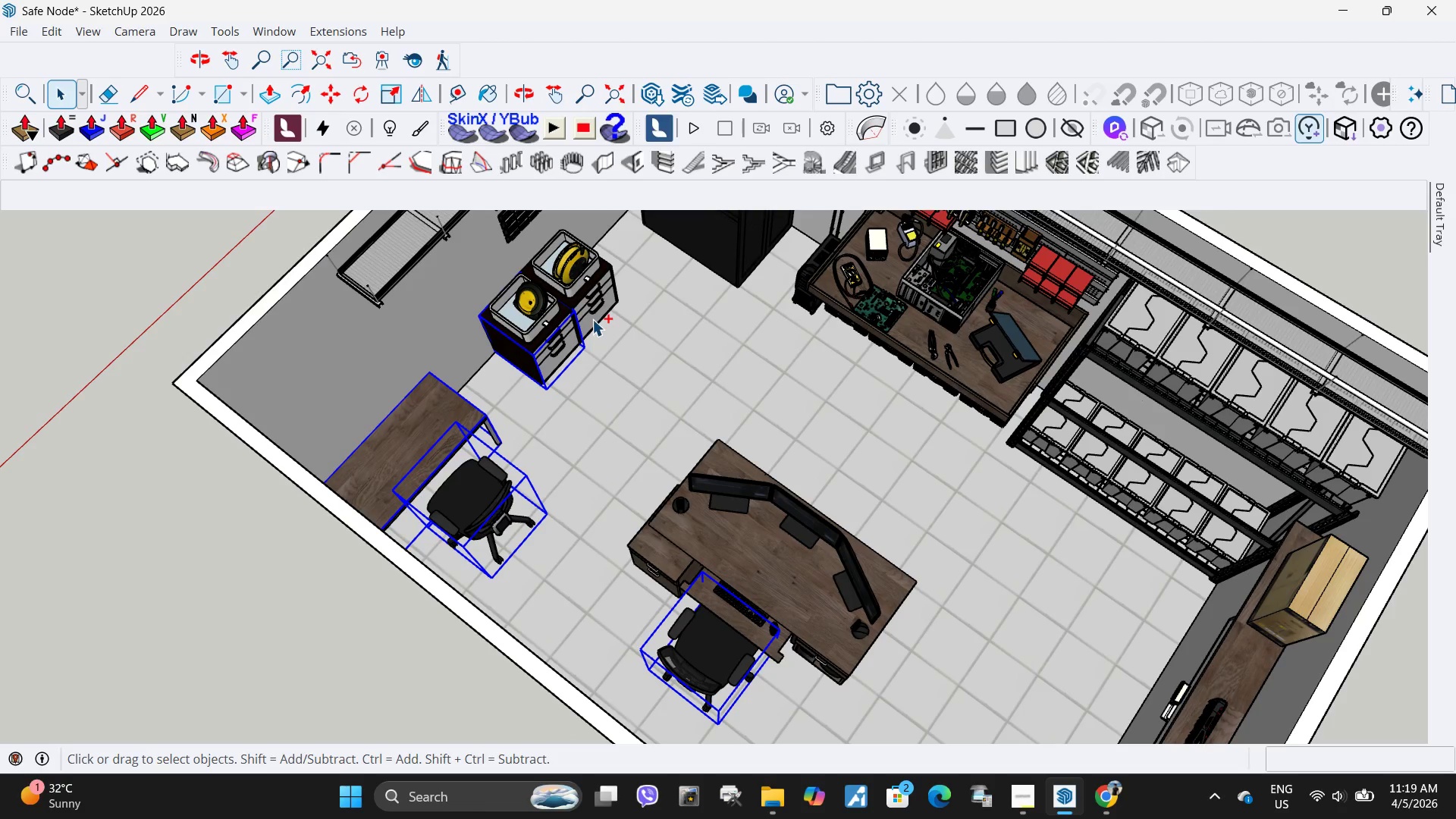 
hold_key(key=ControlLeft, duration=1.51)
left_click([585, 303])
 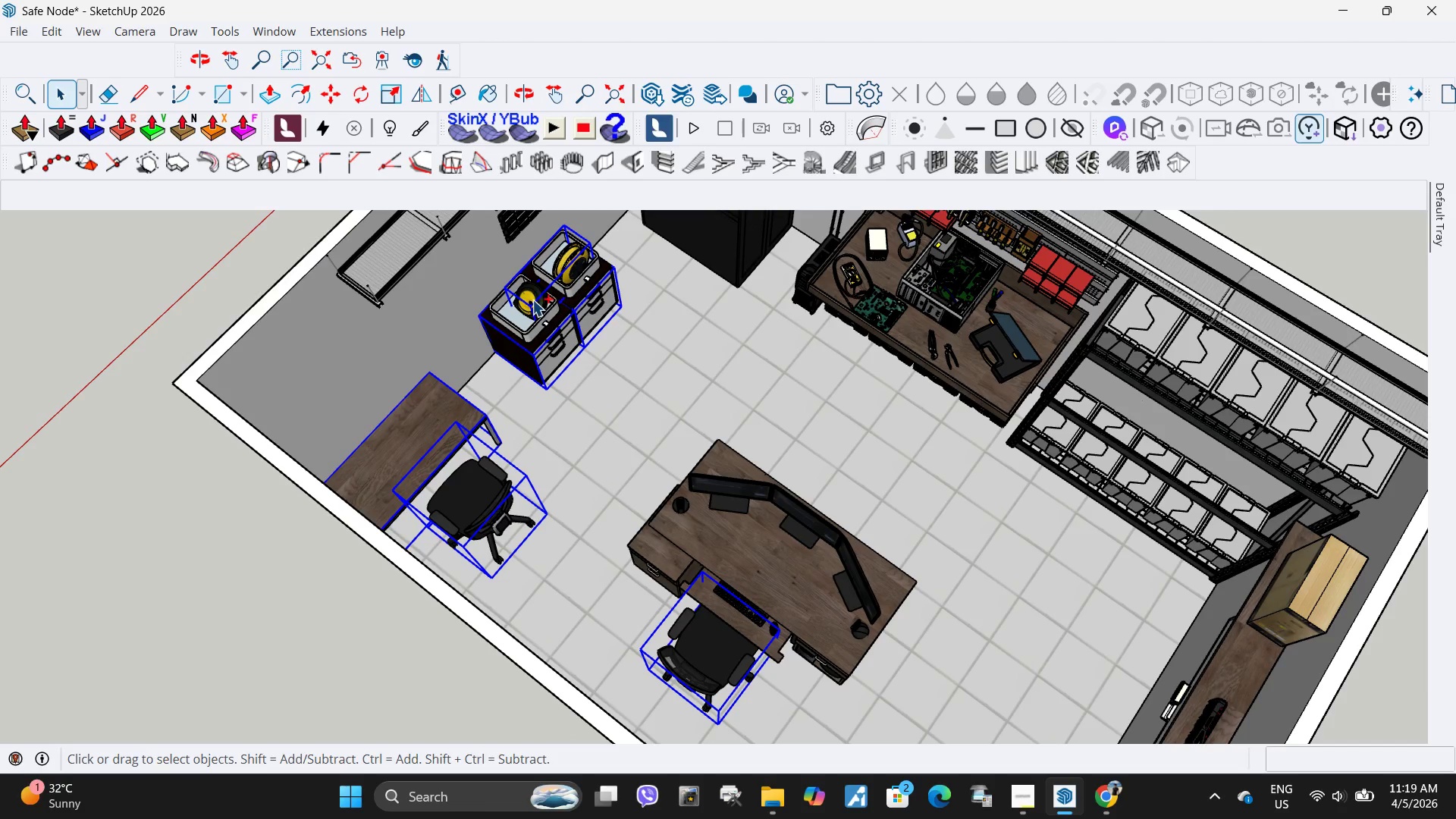 
left_click([513, 331])
 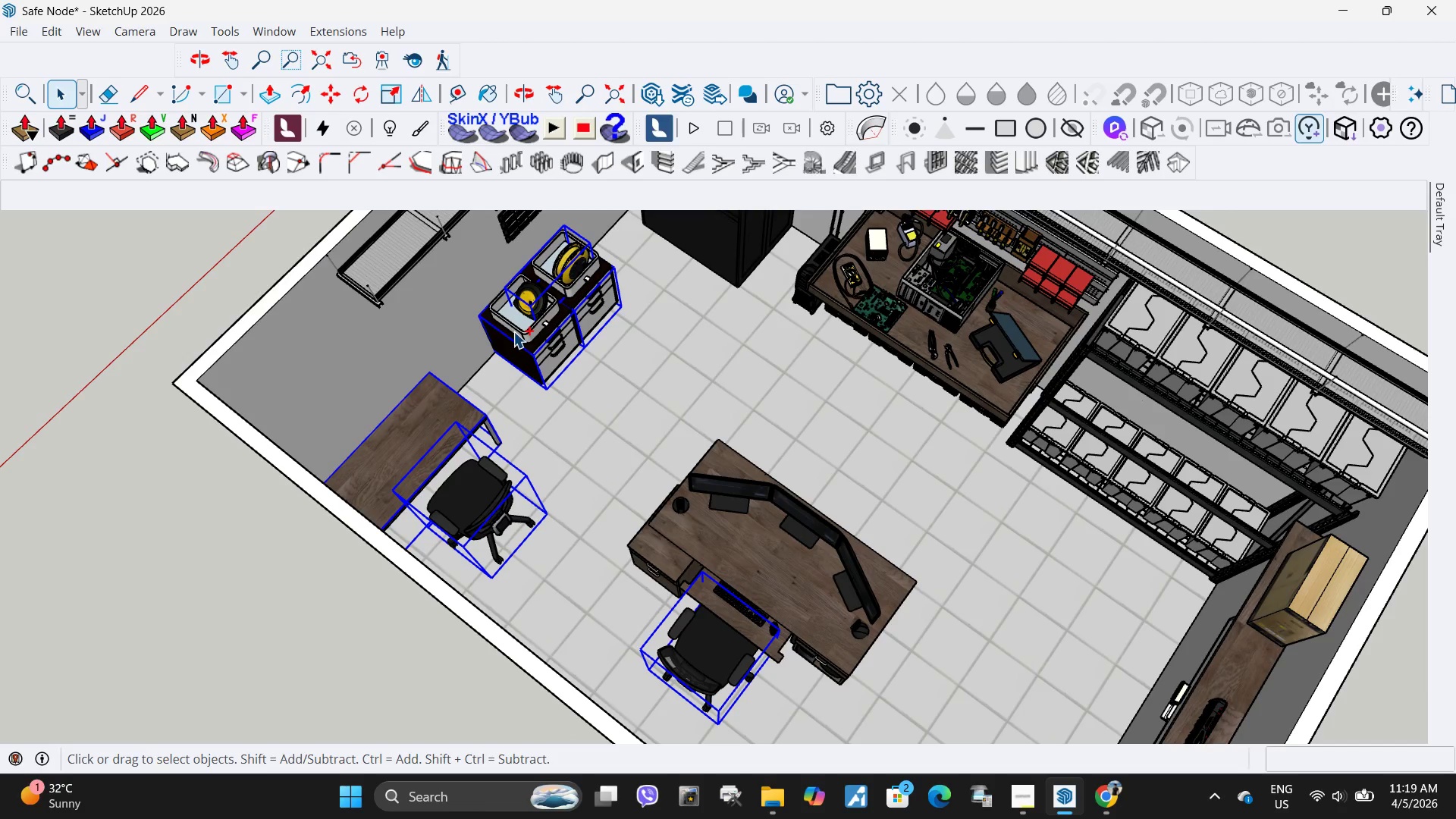 
hold_key(key=ControlLeft, duration=1.41)
left_click([566, 293])
 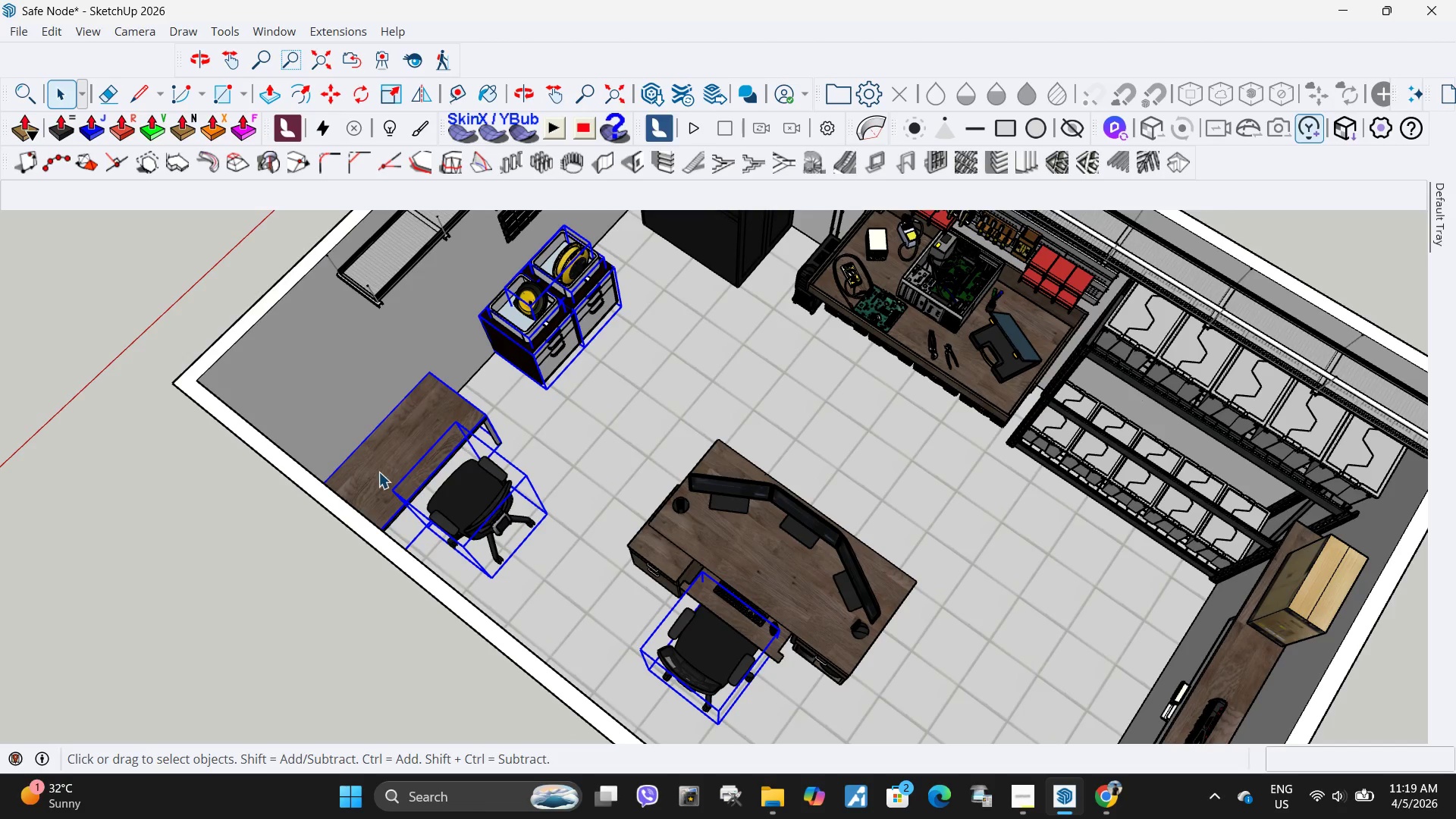 
scroll: coordinate [375, 475], scroll_direction: down, amount: 2.0
 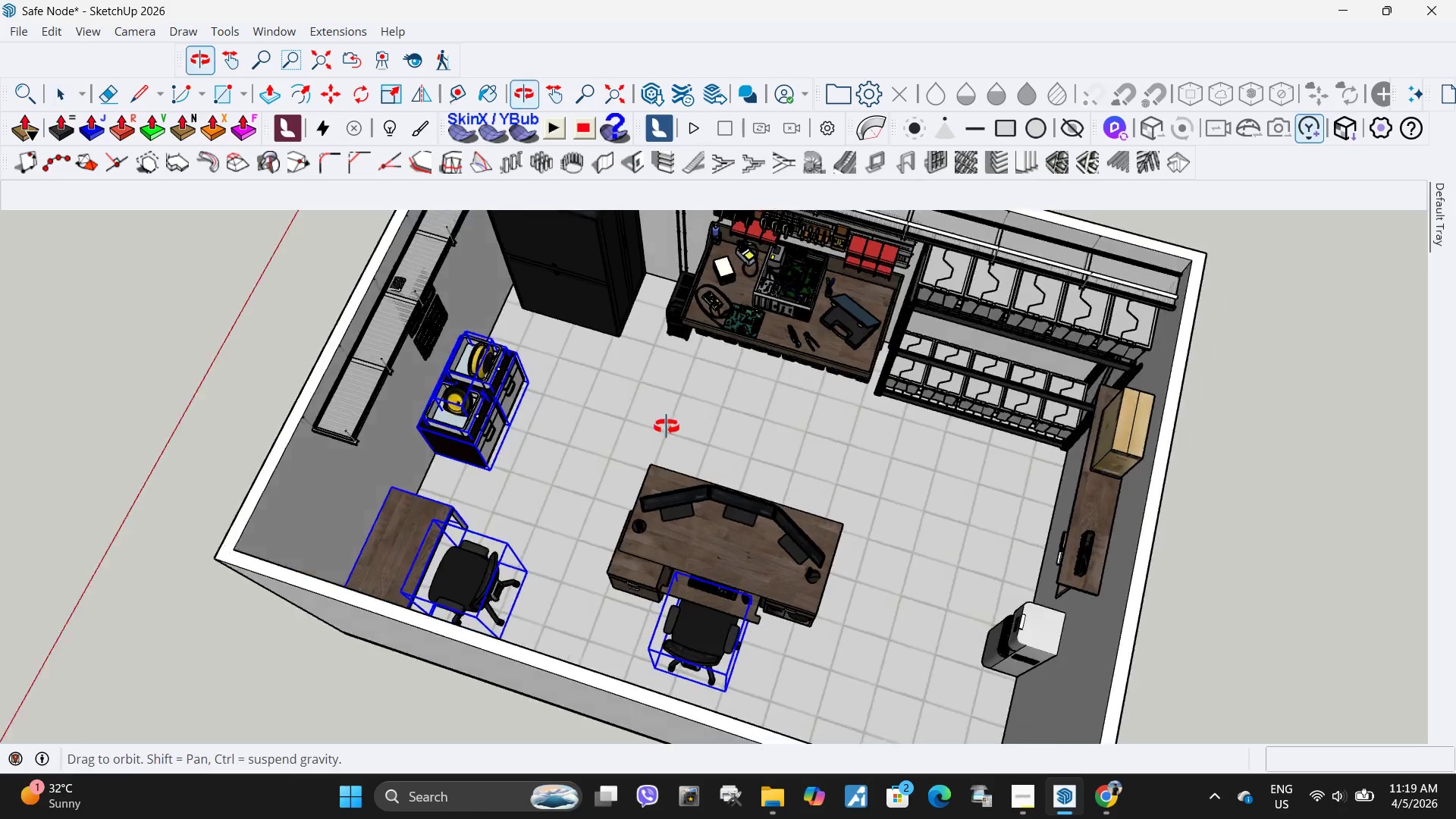 
hold_key(key=ControlLeft, duration=1.5)
left_click([418, 500])
 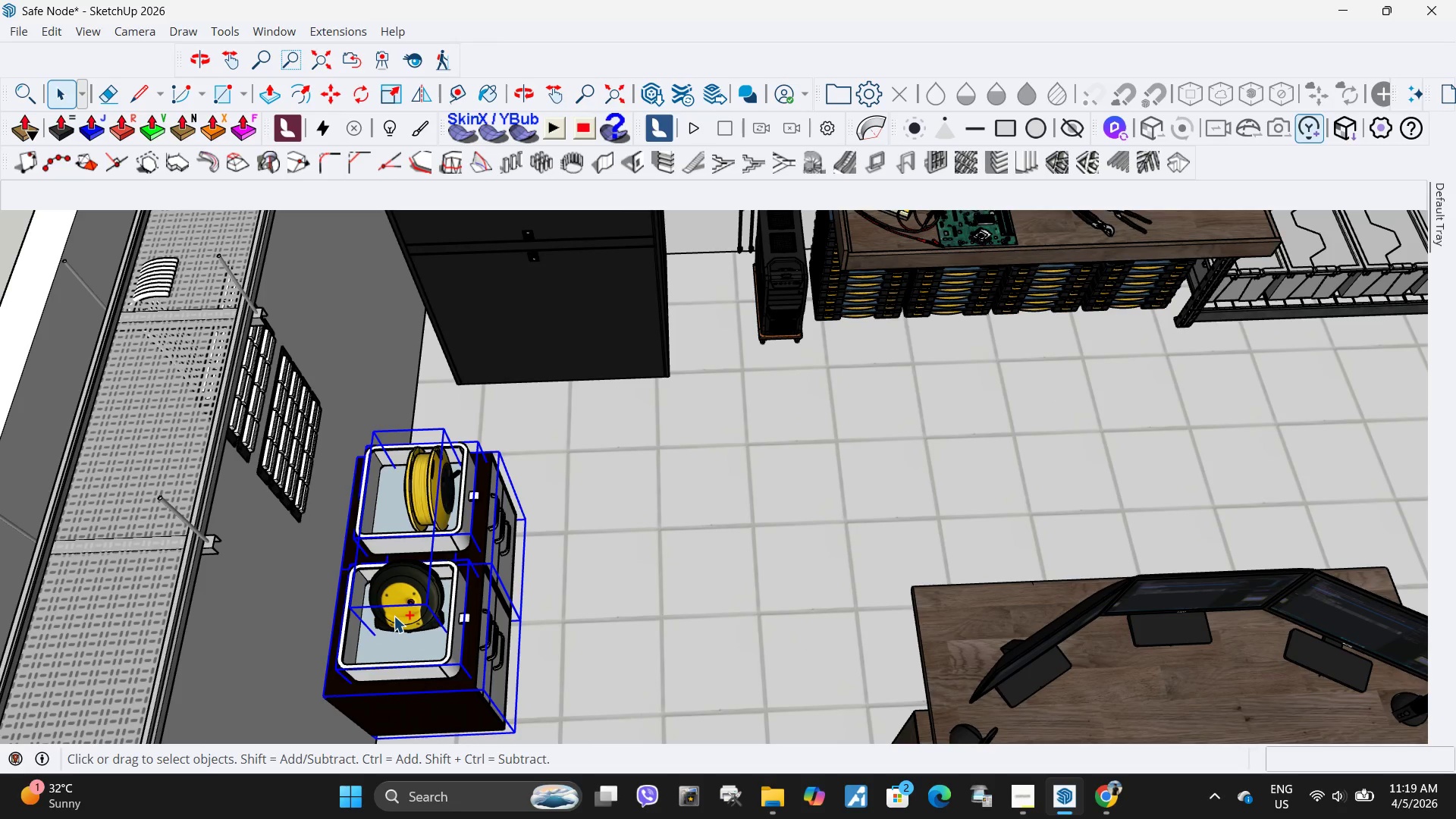 
scroll: coordinate [432, 485], scroll_direction: up, amount: 8.0
 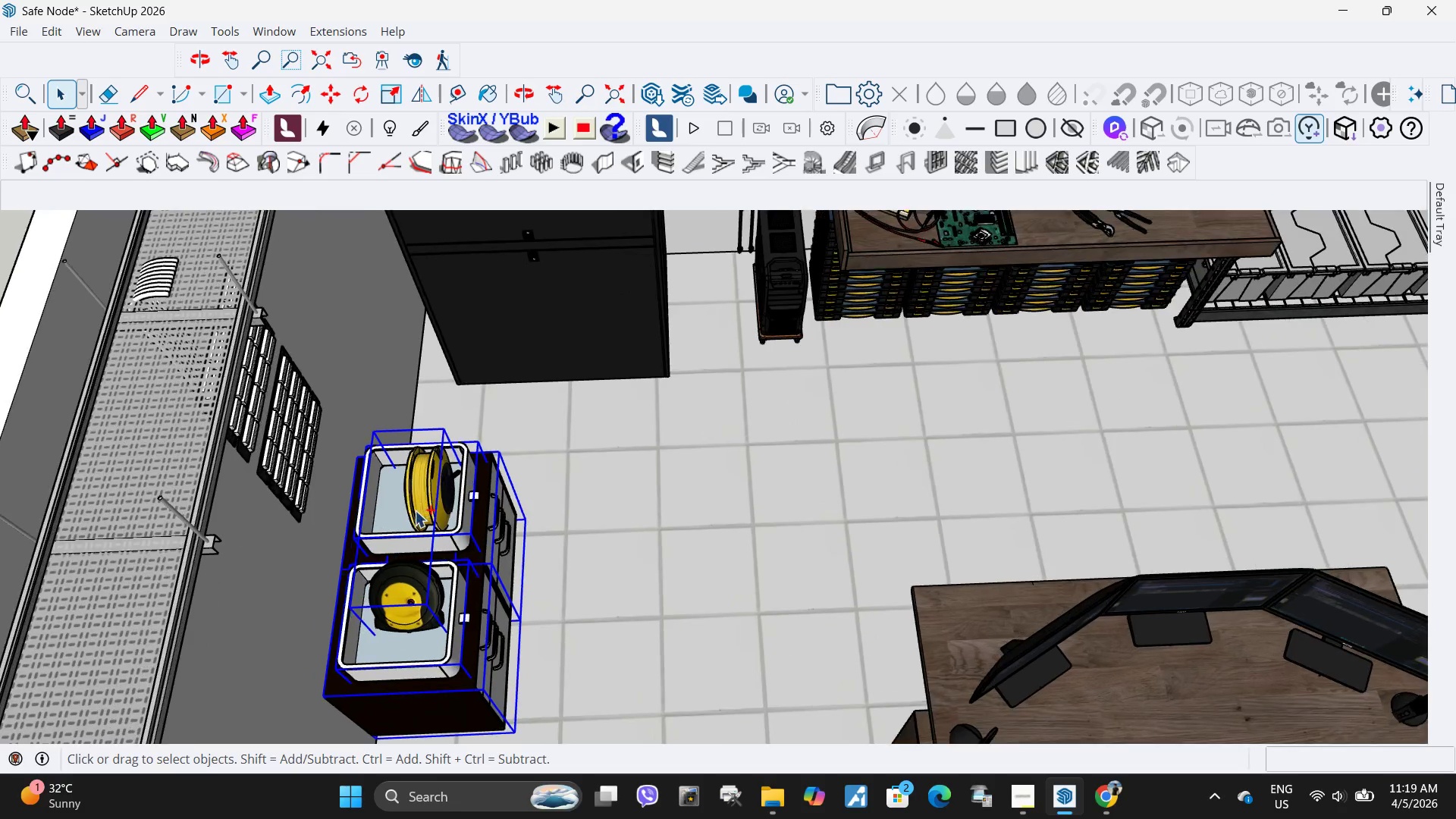 
left_click([394, 616])
 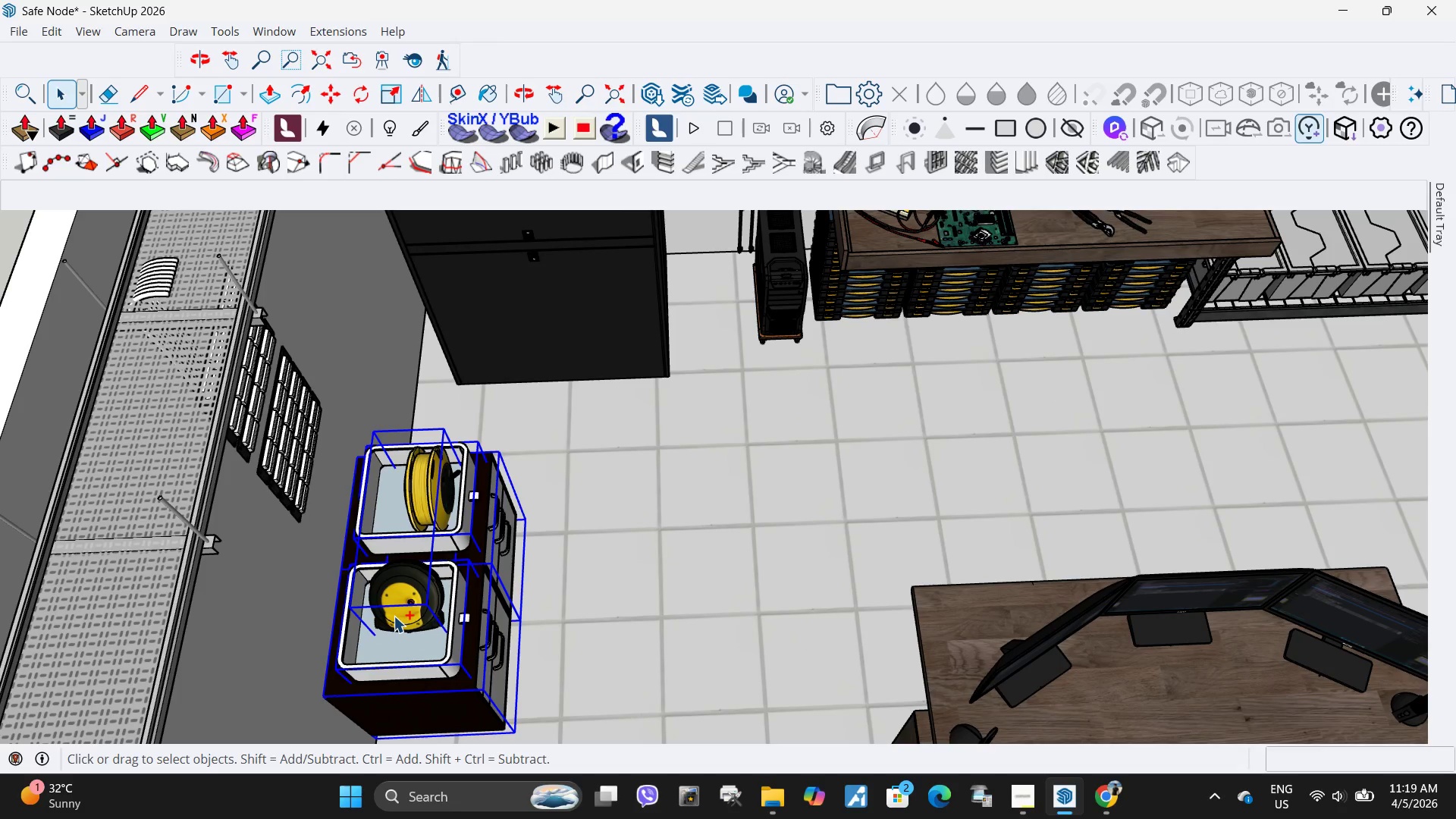 
key(Control+ControlLeft)
 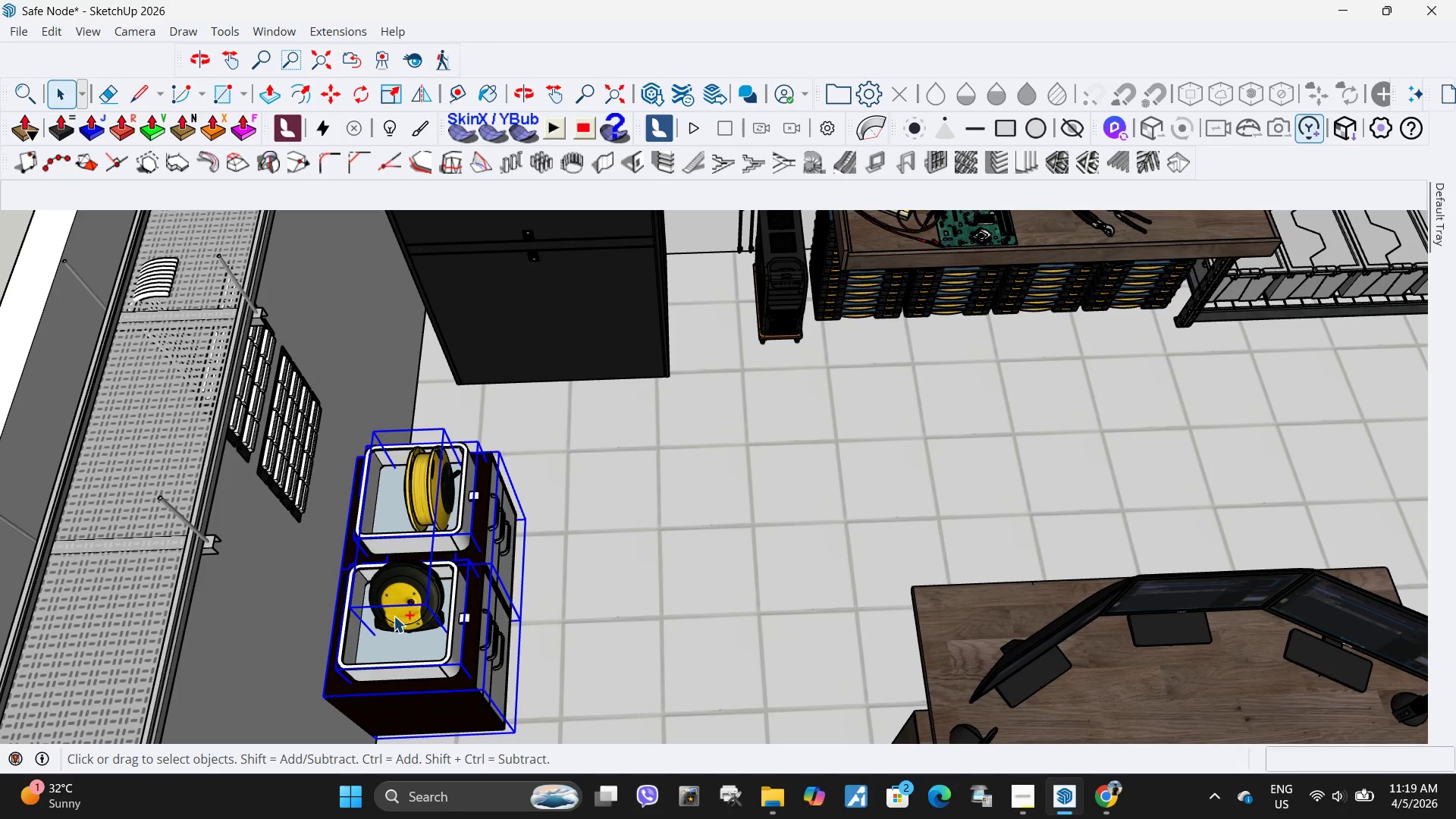 
key(Control+ControlLeft)
 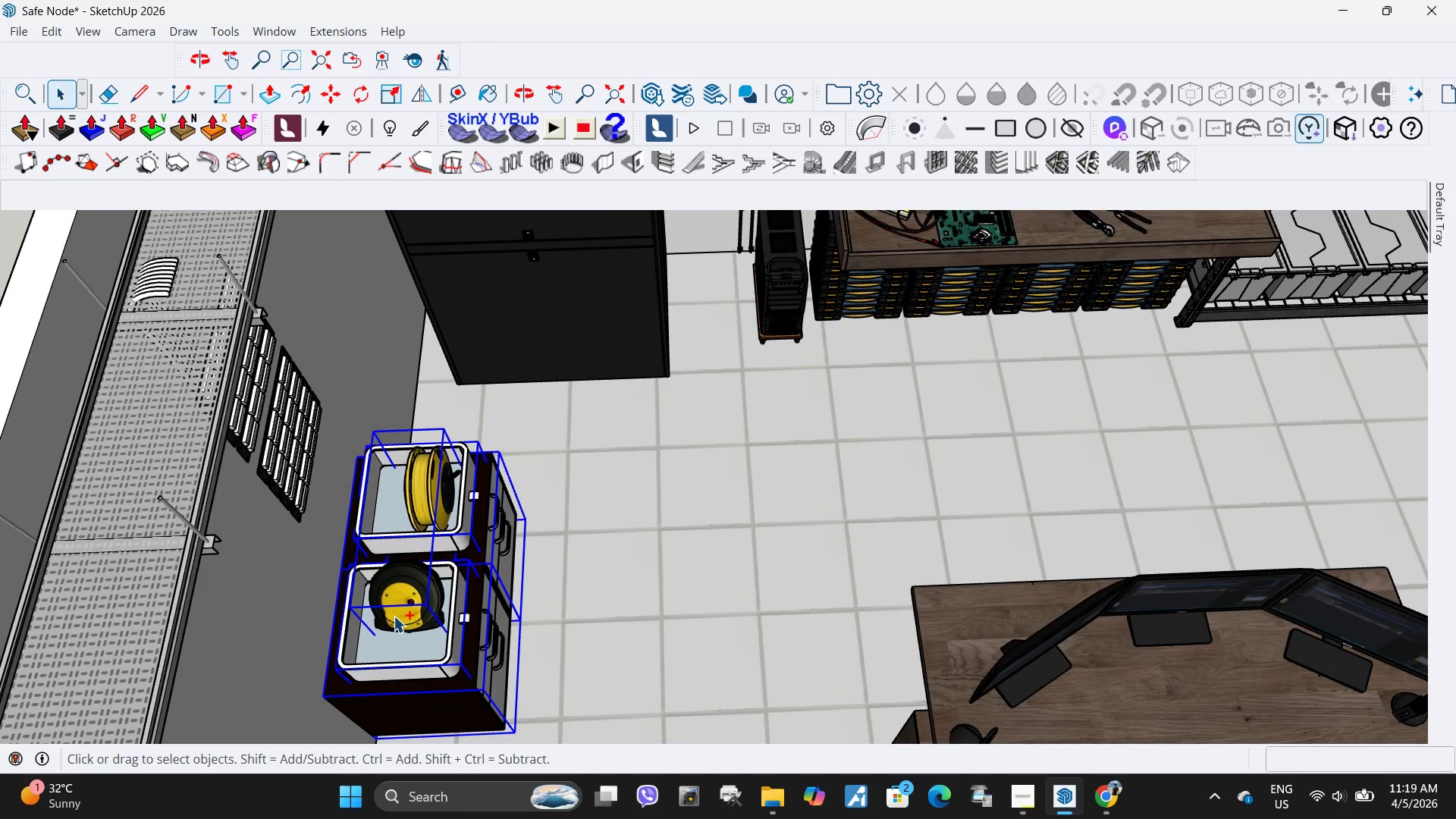 
key(Control+ControlLeft)
 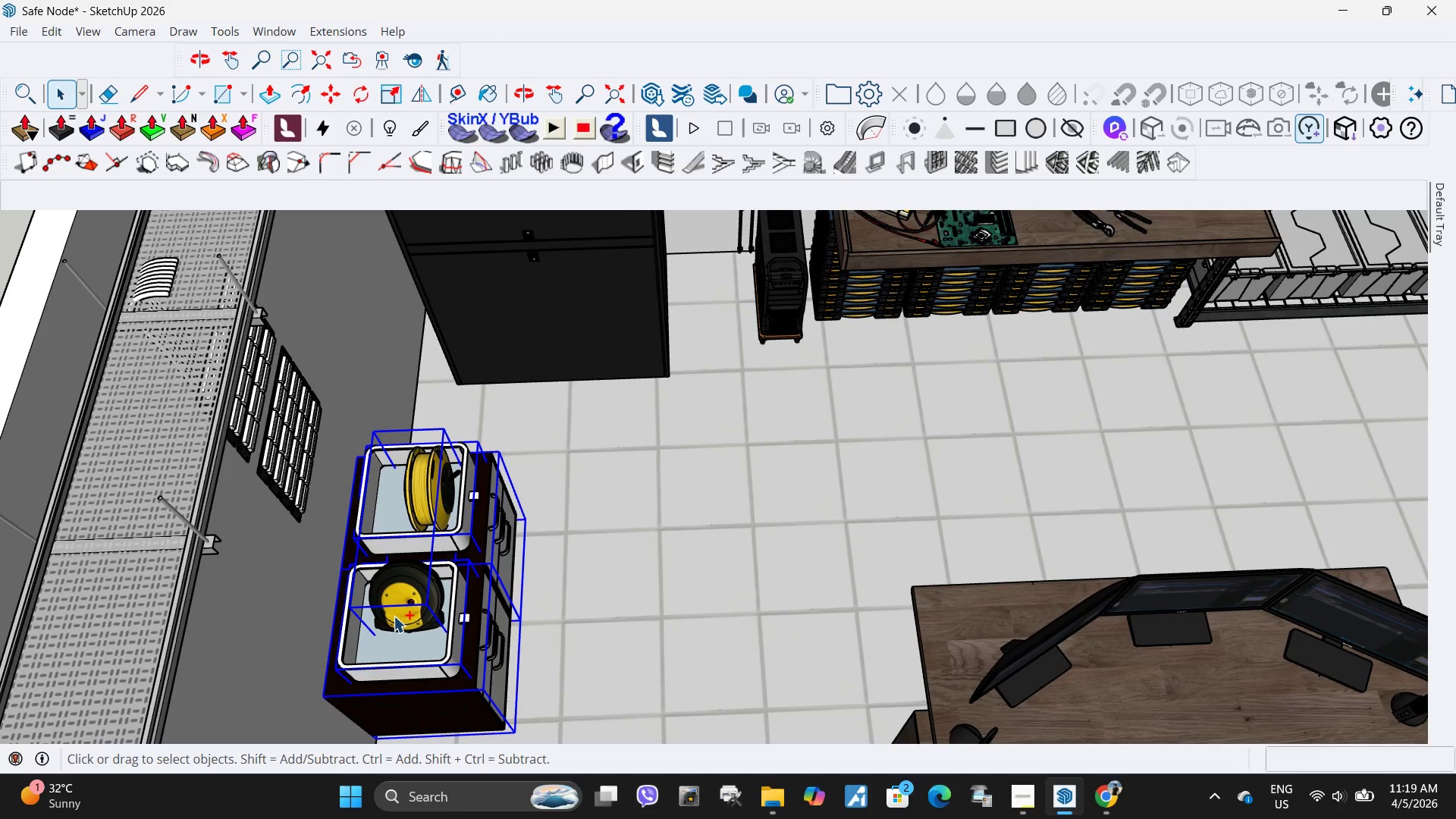 
key(Control+ControlLeft)
 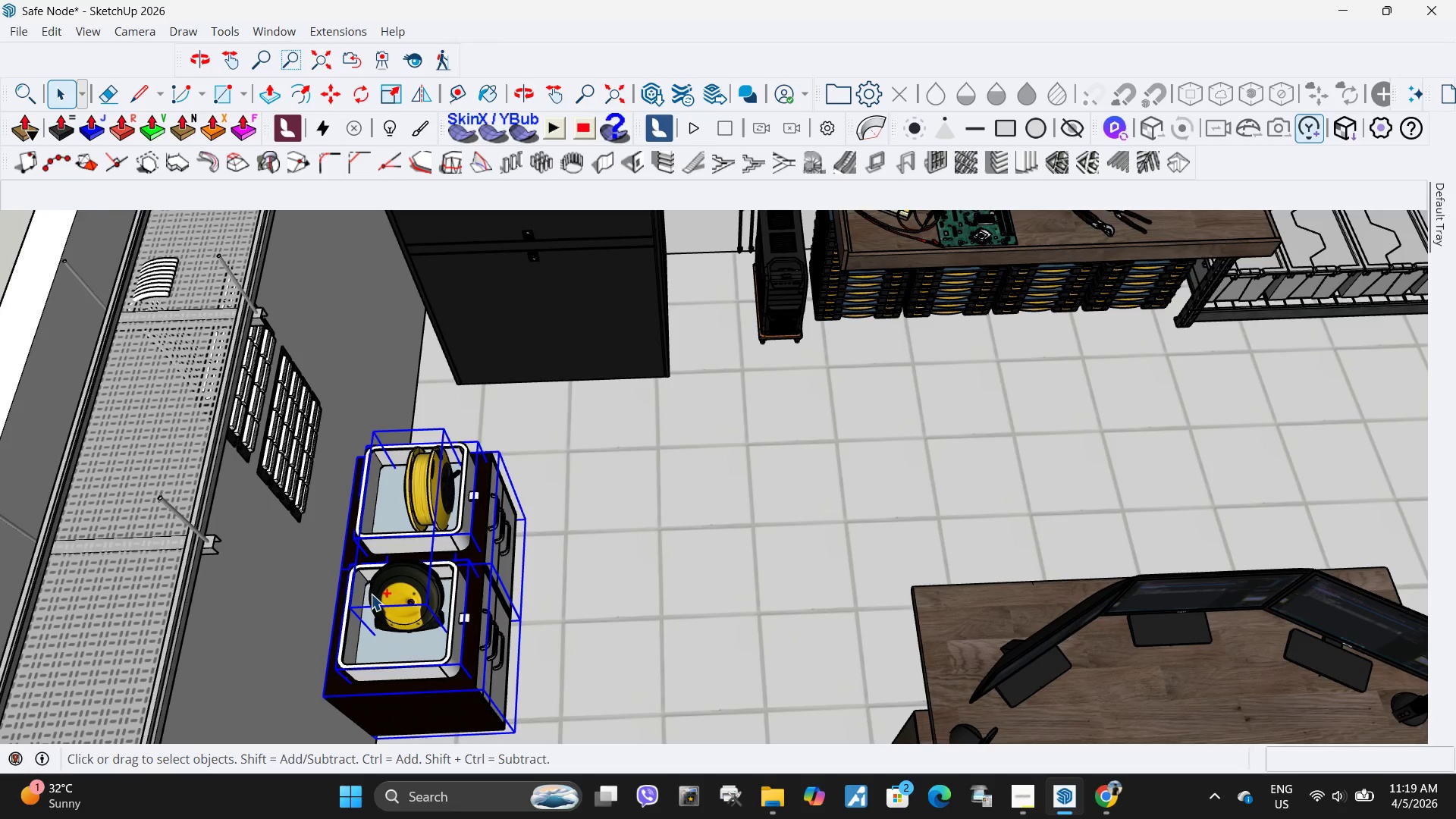 
key(Control+ControlLeft)
 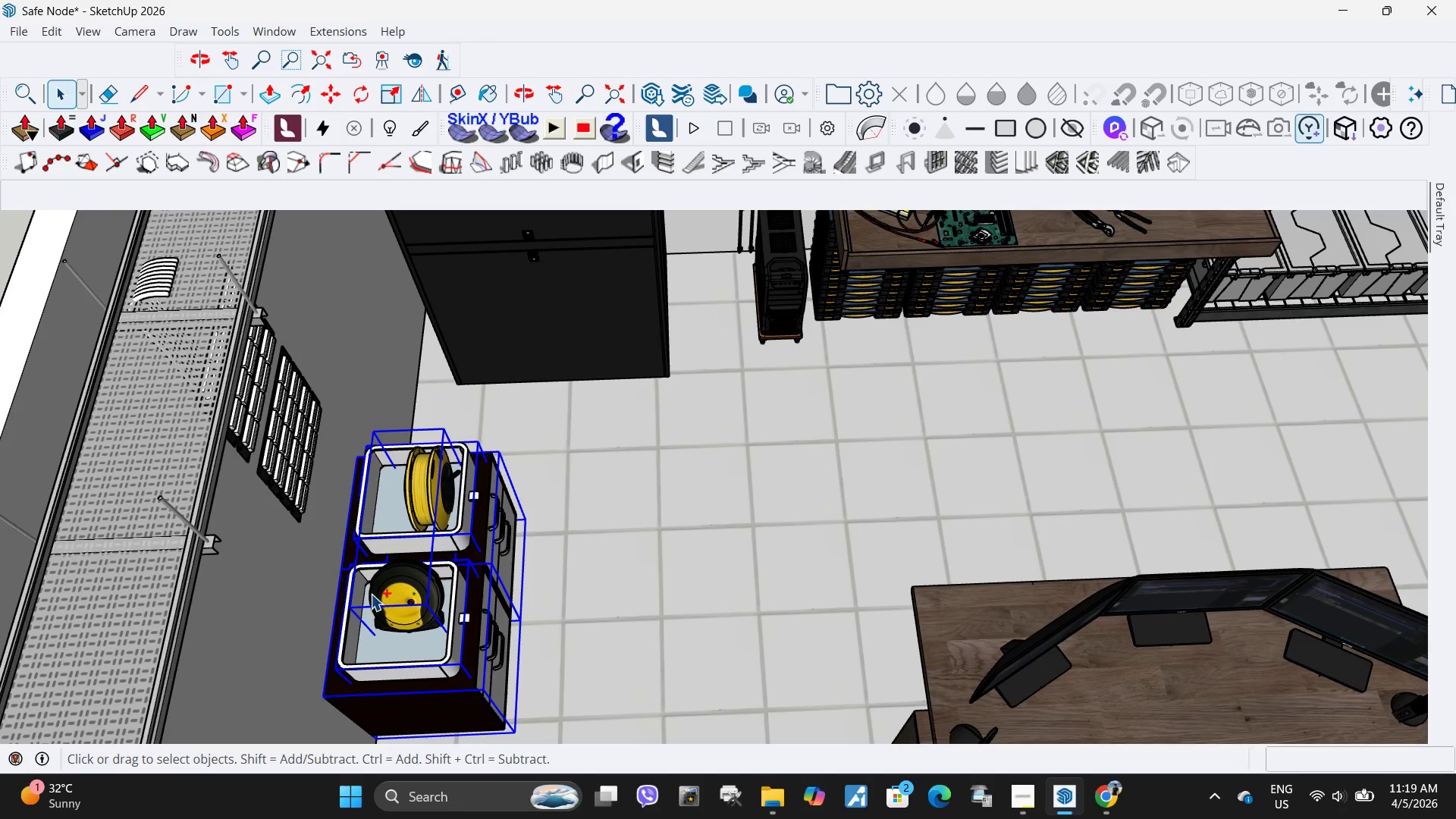 
key(Control+ControlLeft)
 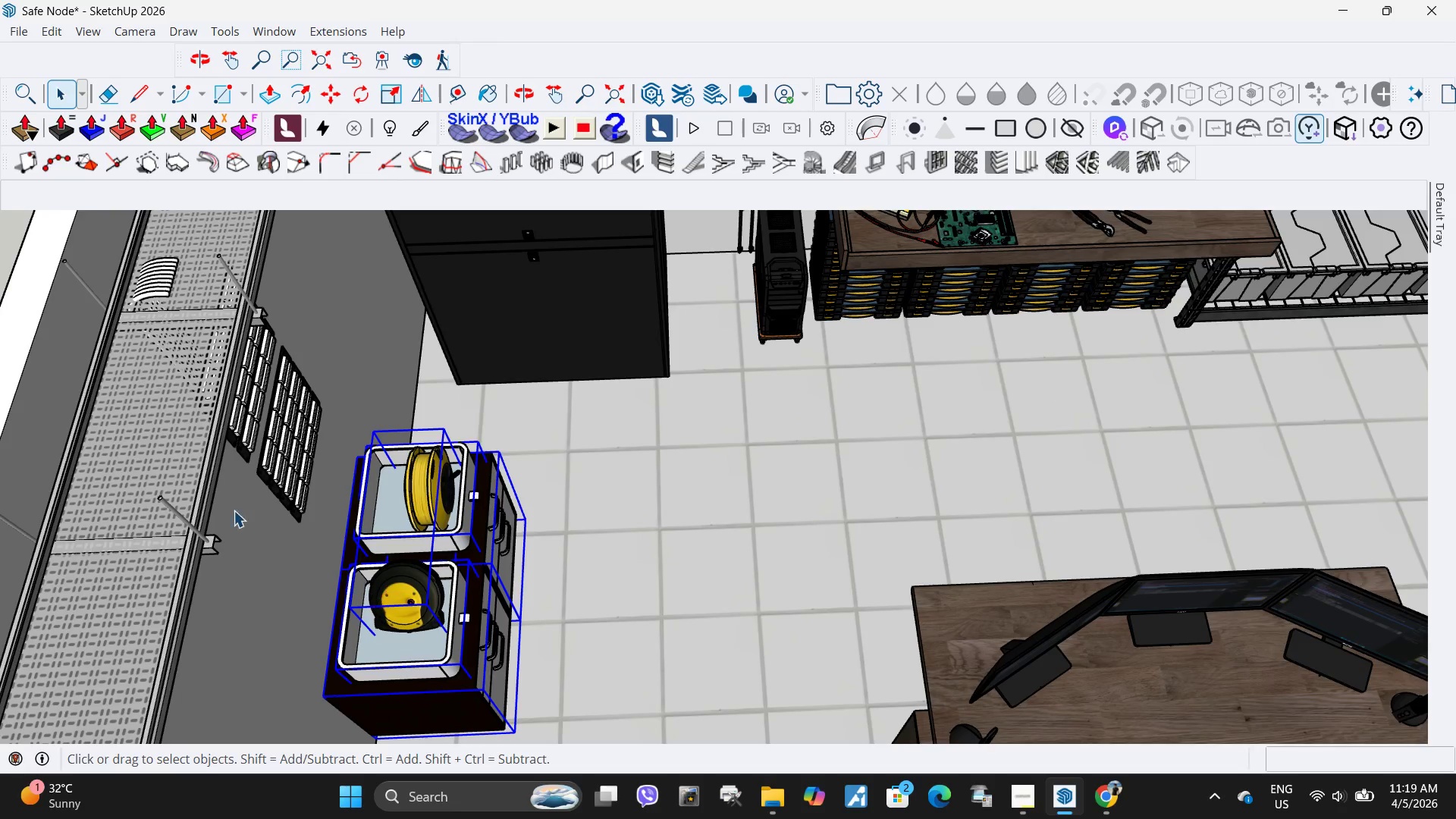 
key(Control+ControlLeft)
 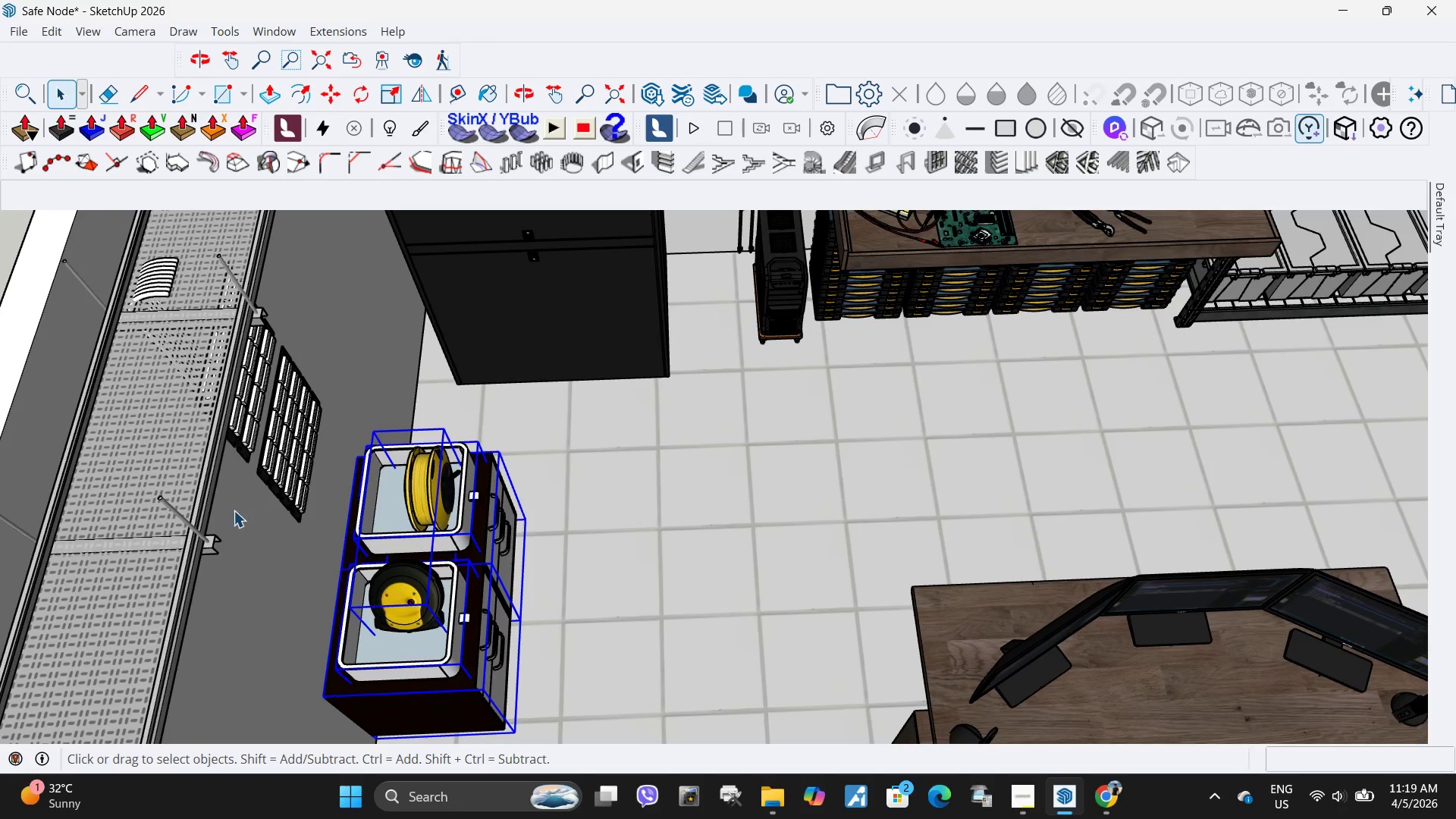 
key(Control+ControlLeft)
 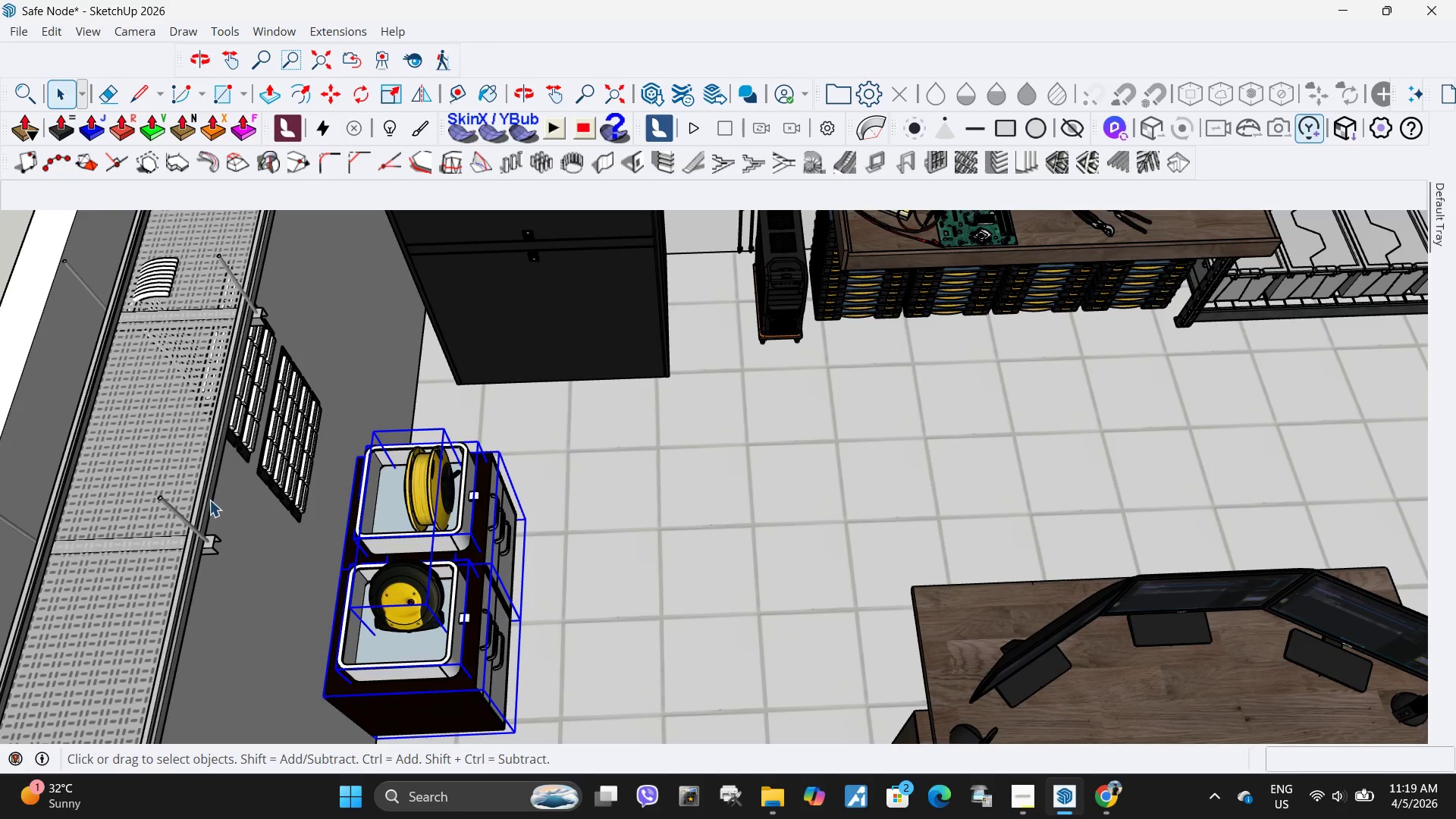 
key(Control+ControlLeft)
 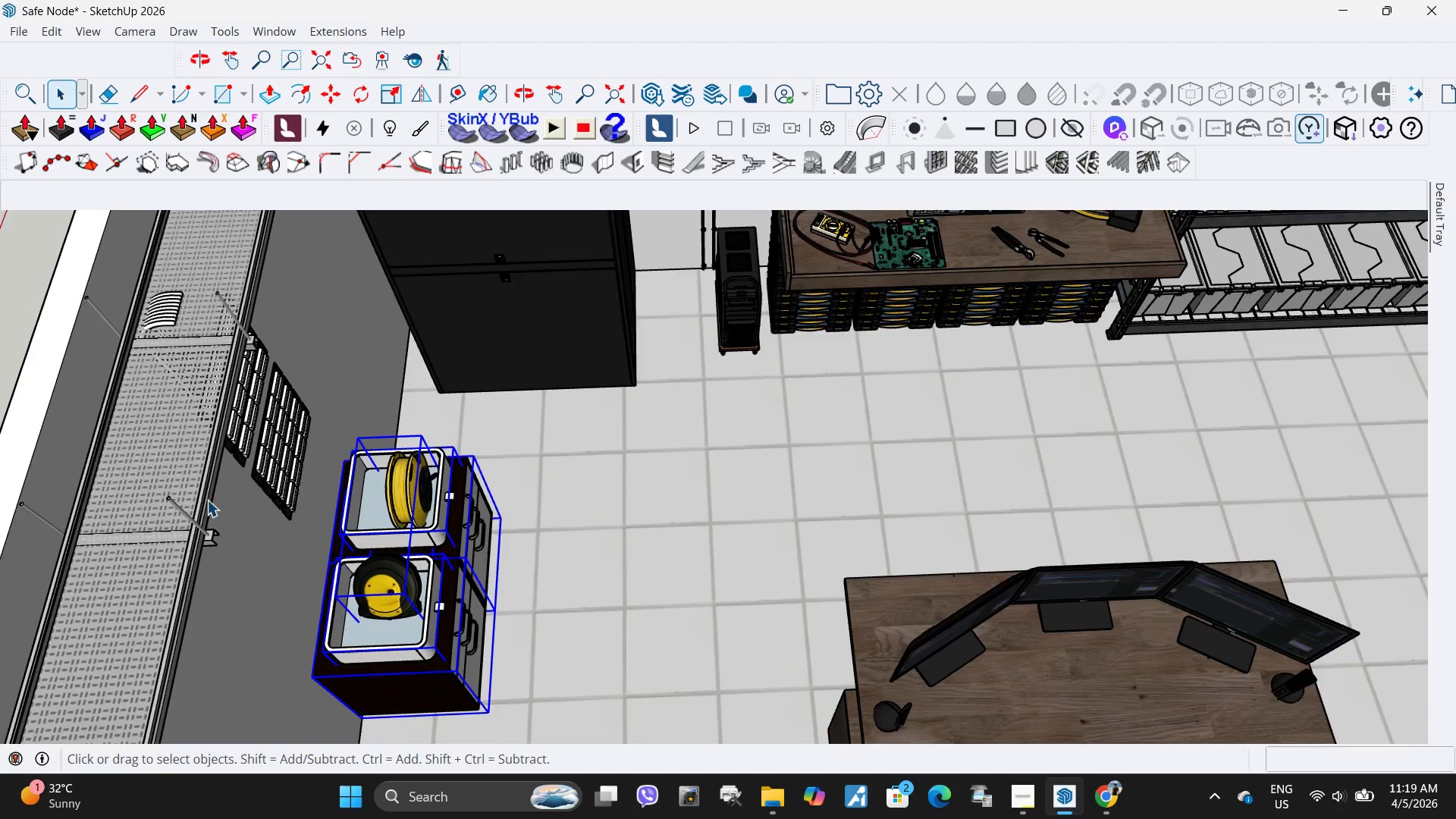 
scroll: coordinate [303, 525], scroll_direction: down, amount: 12.0
 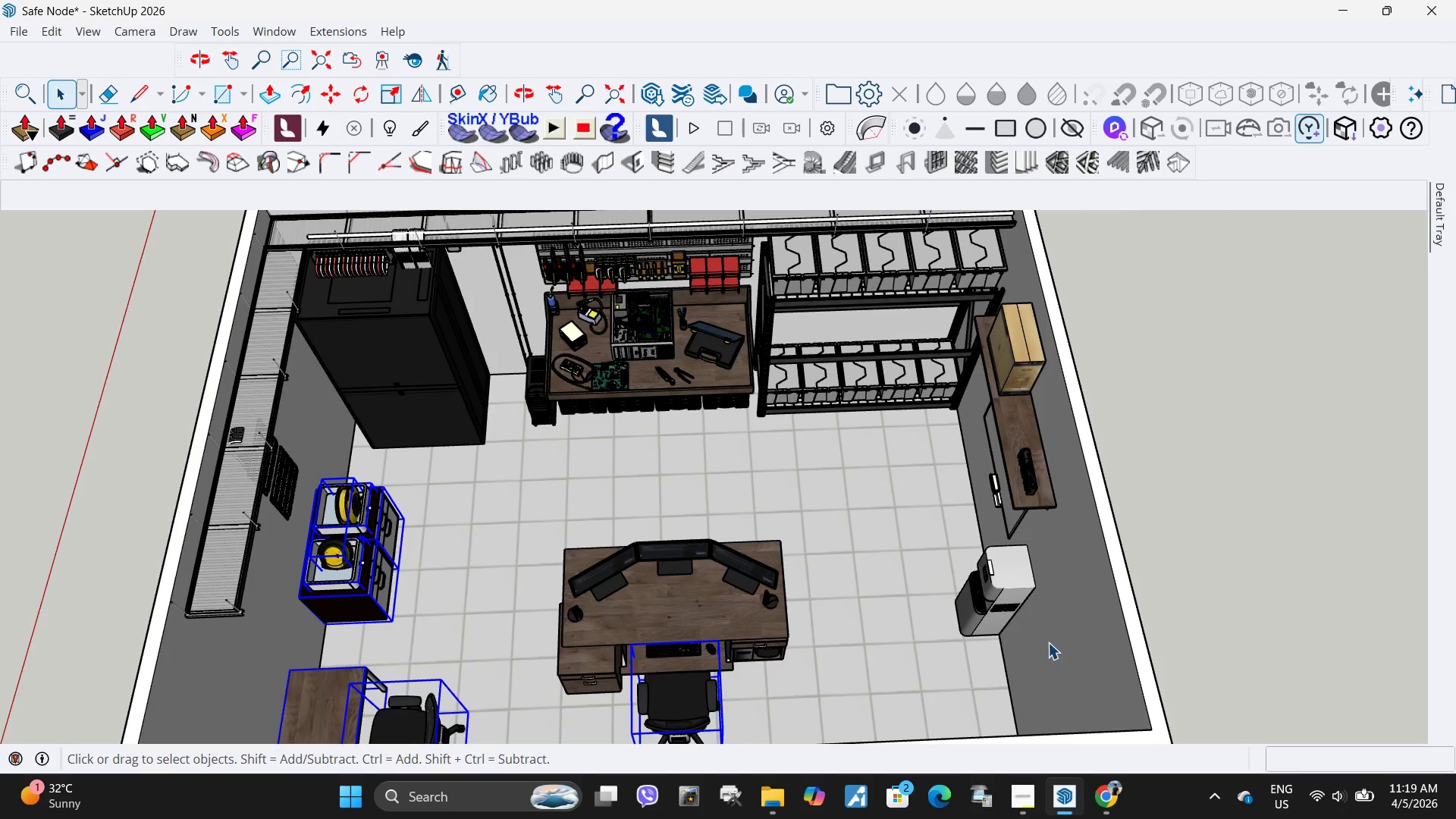 
hold_key(key=ControlLeft, duration=1.53)
left_click([1009, 596])
 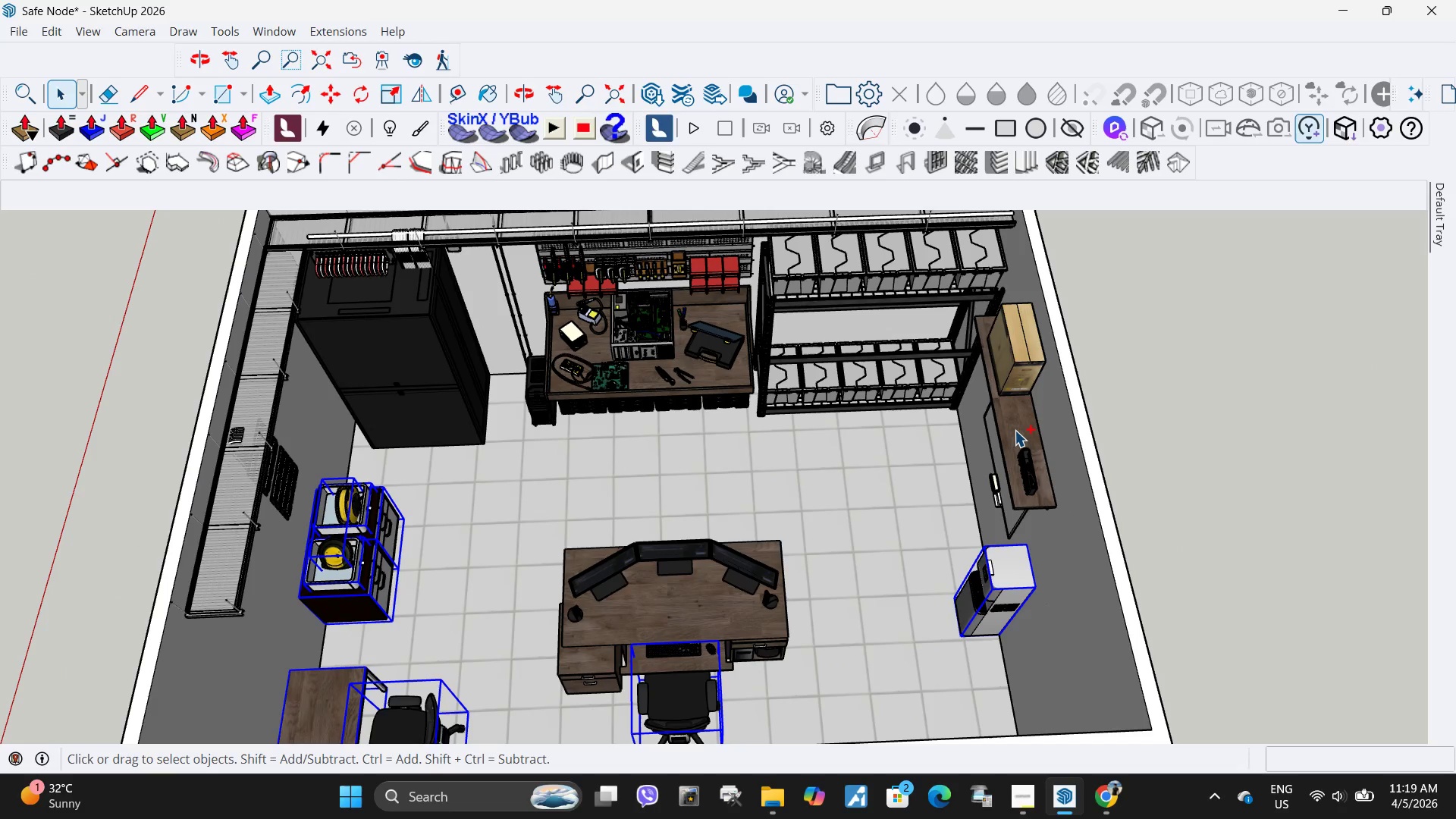 
left_click([1015, 430])
 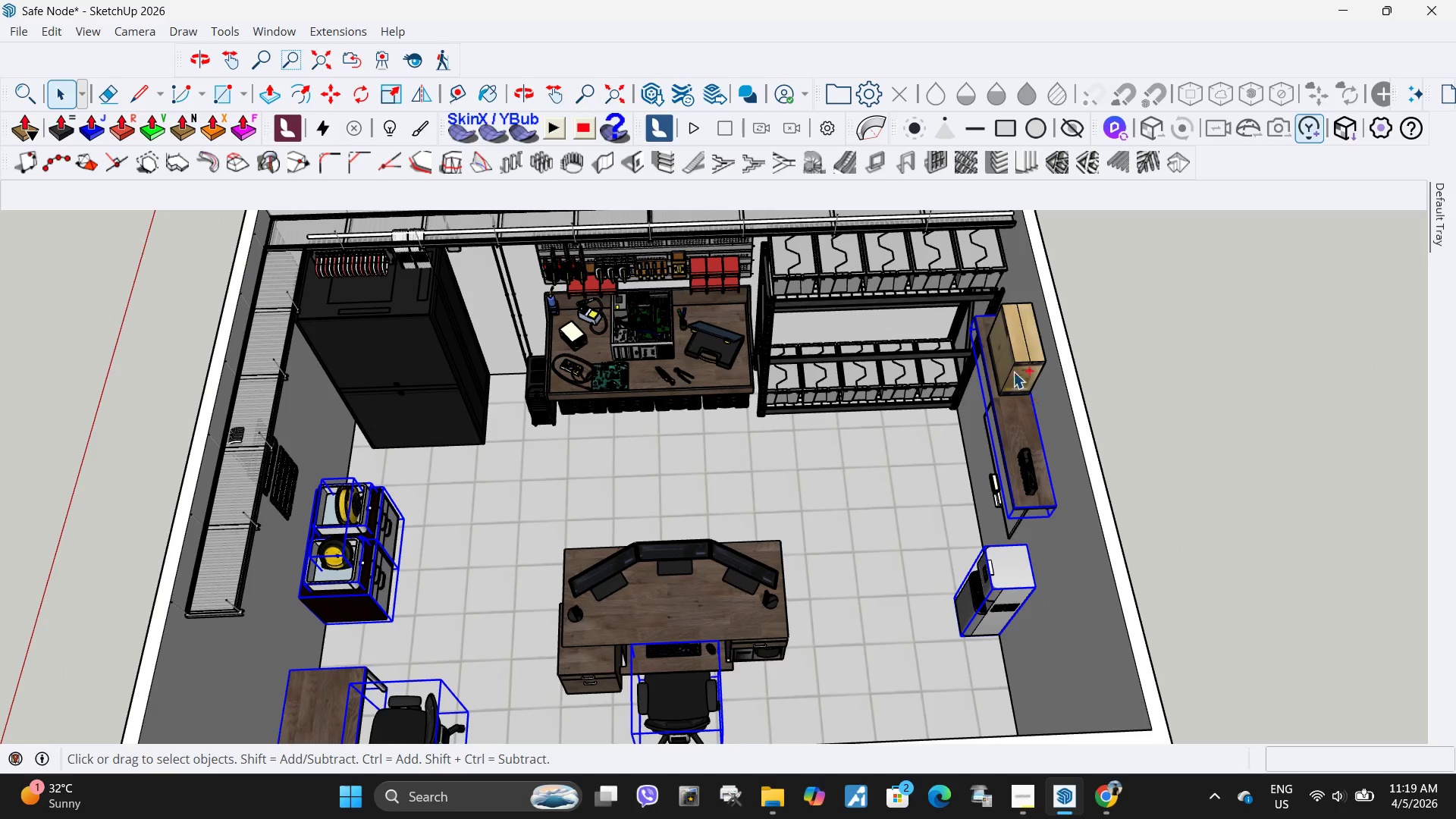 
hold_key(key=ControlLeft, duration=1.24)
double_click([1009, 348])
 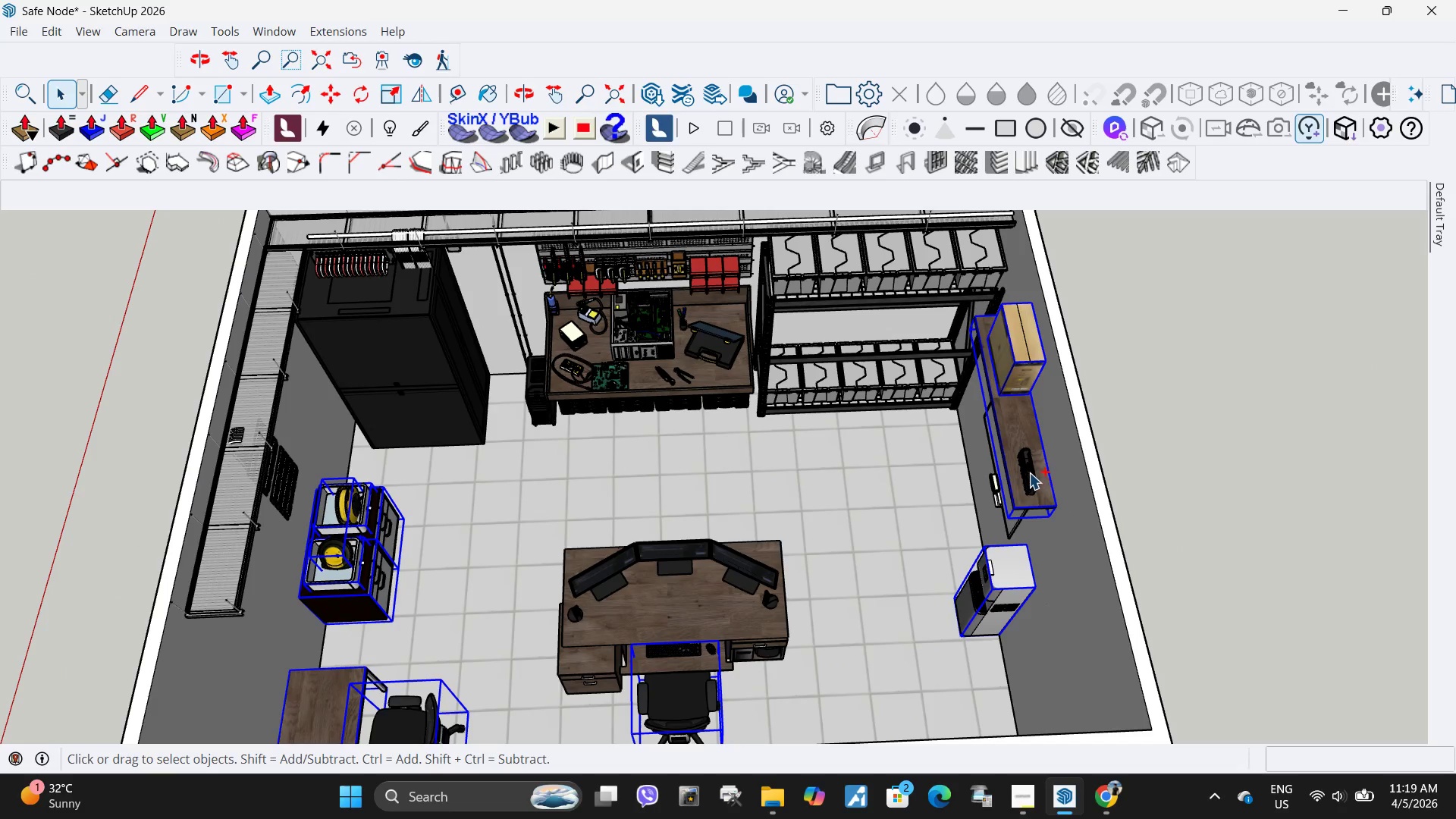 
left_click([1029, 472])
 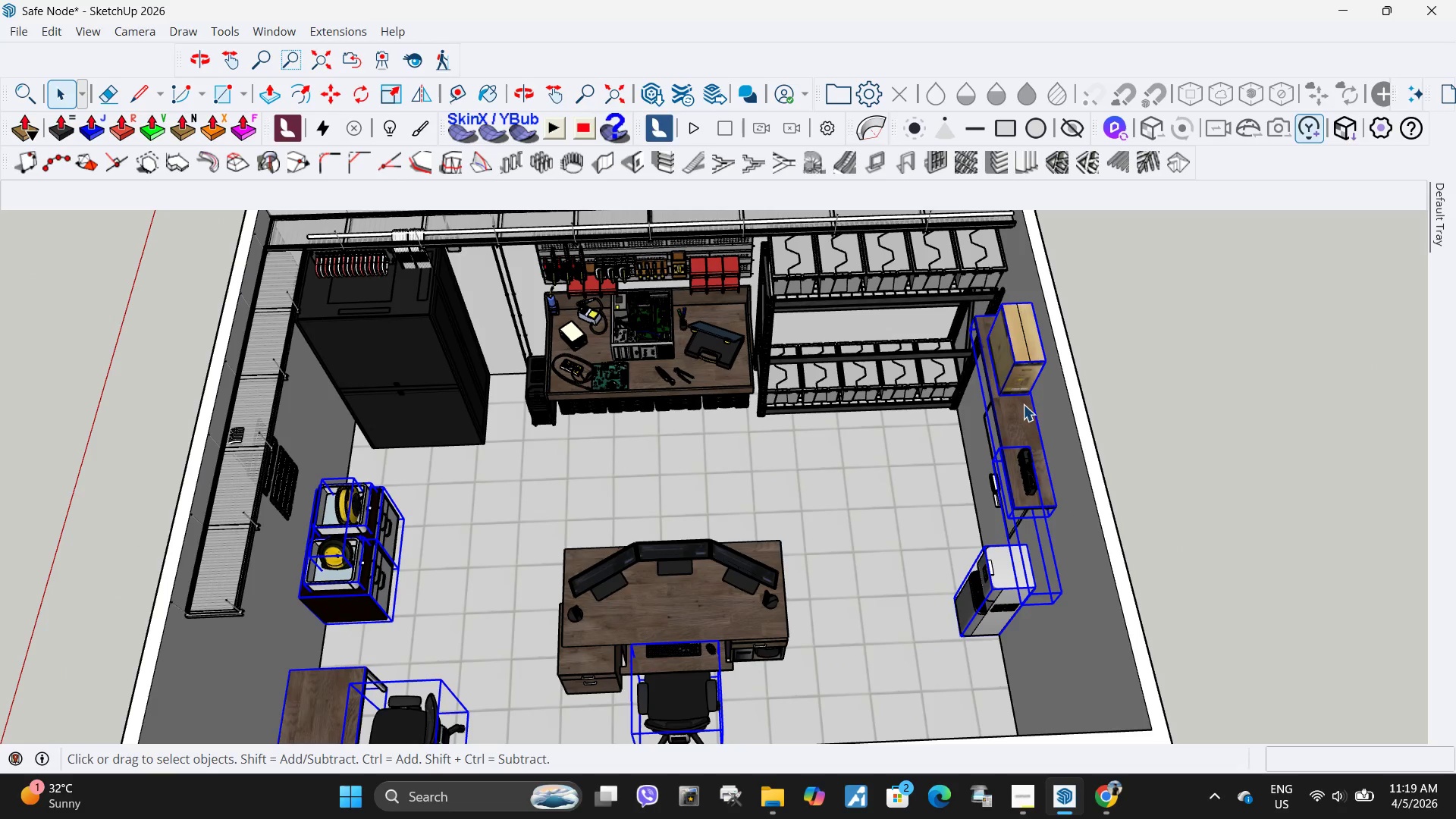 
right_click([1023, 404])
 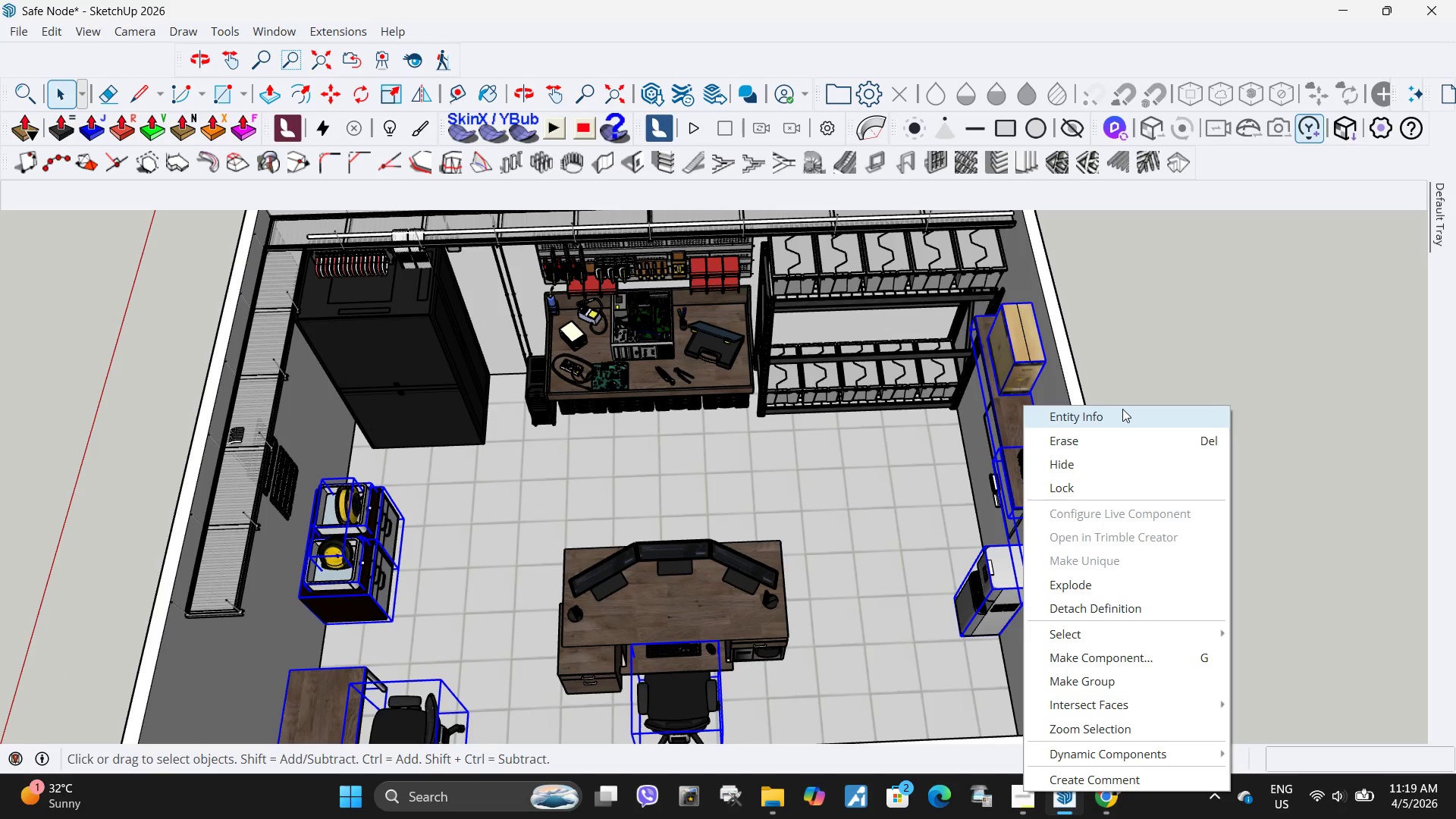 
left_click([1120, 419])
 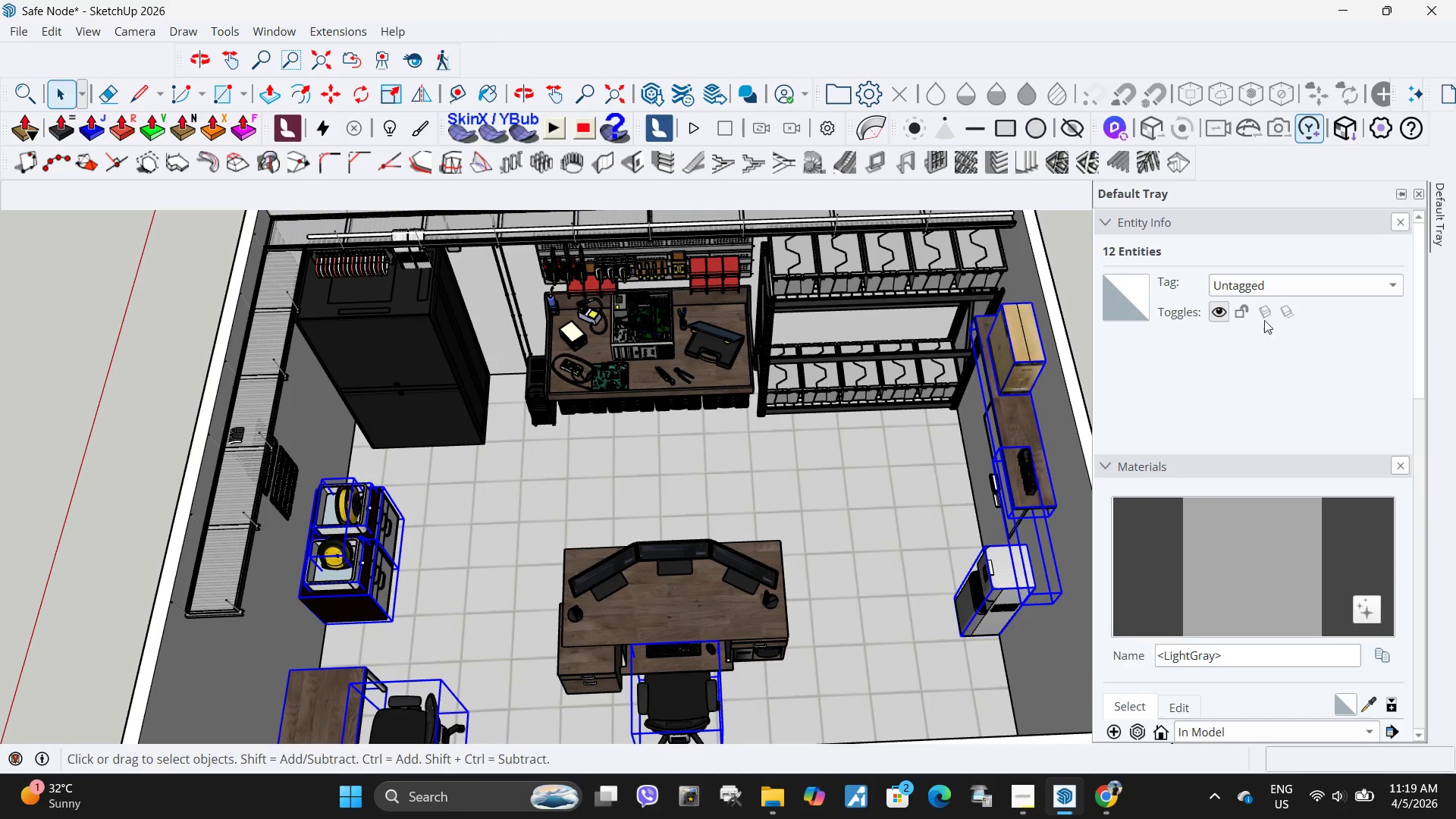 
left_click([1285, 289])
 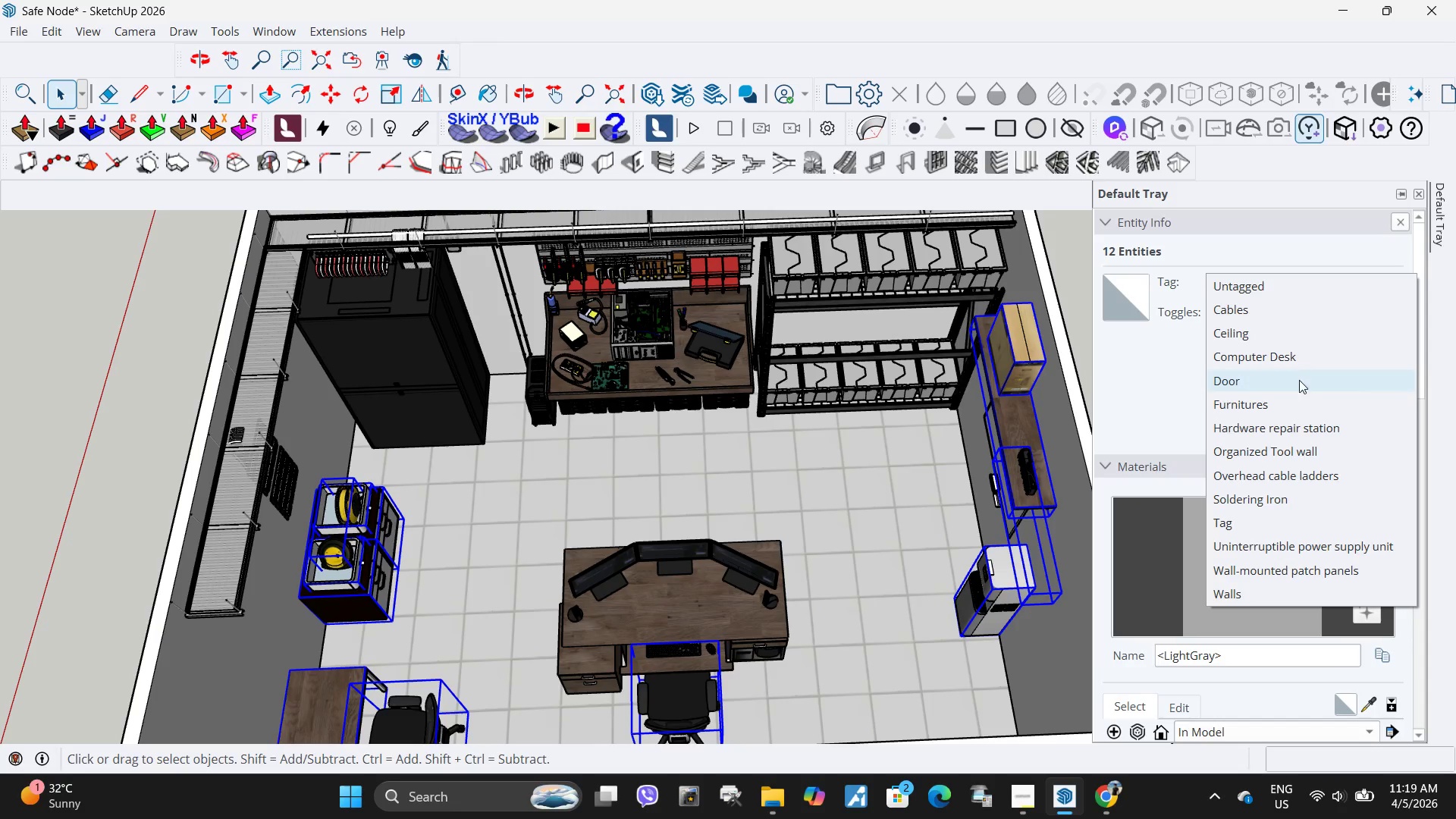 
left_click([1298, 405])
 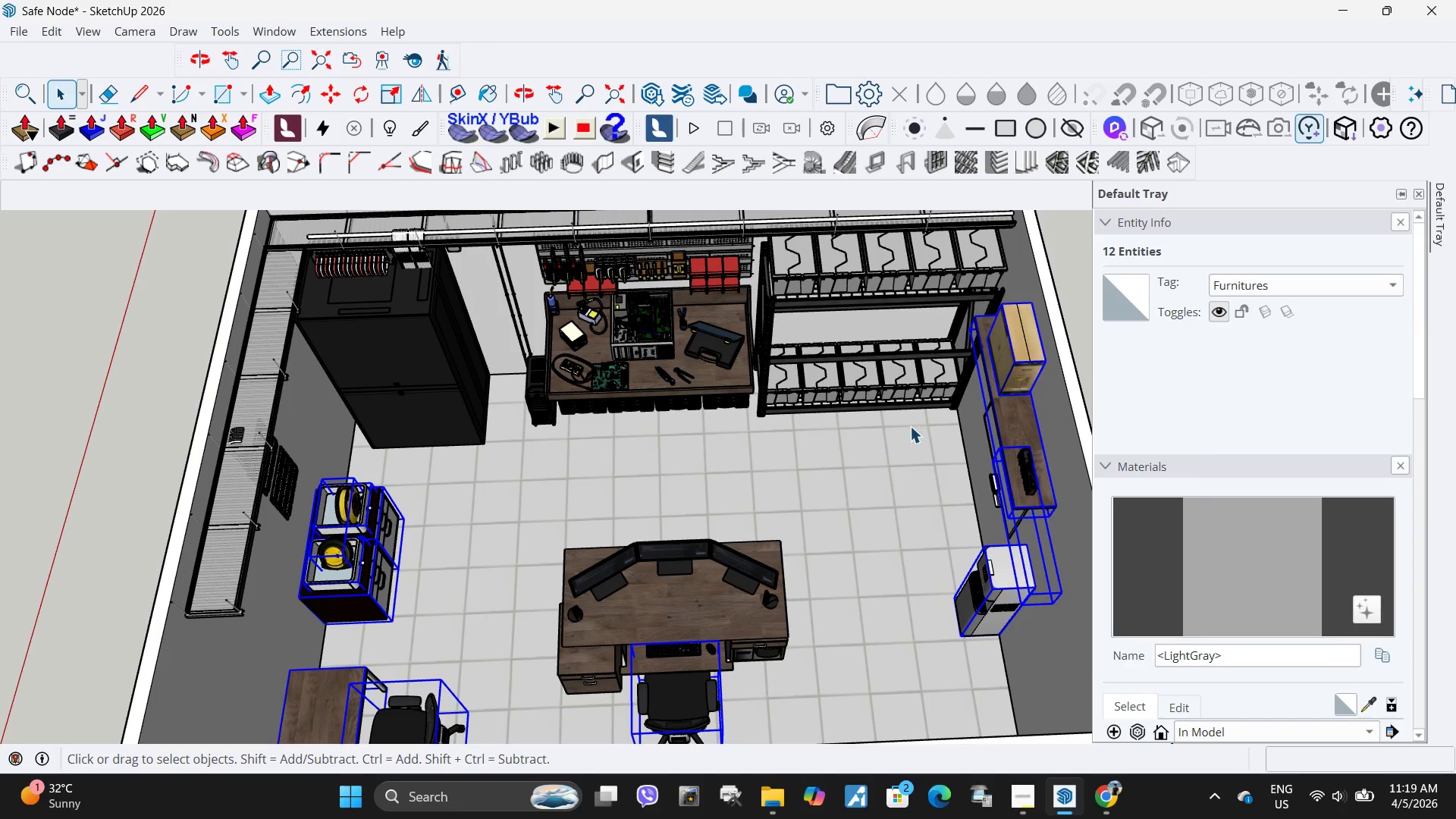 
scroll: coordinate [860, 413], scroll_direction: down, amount: 10.0
 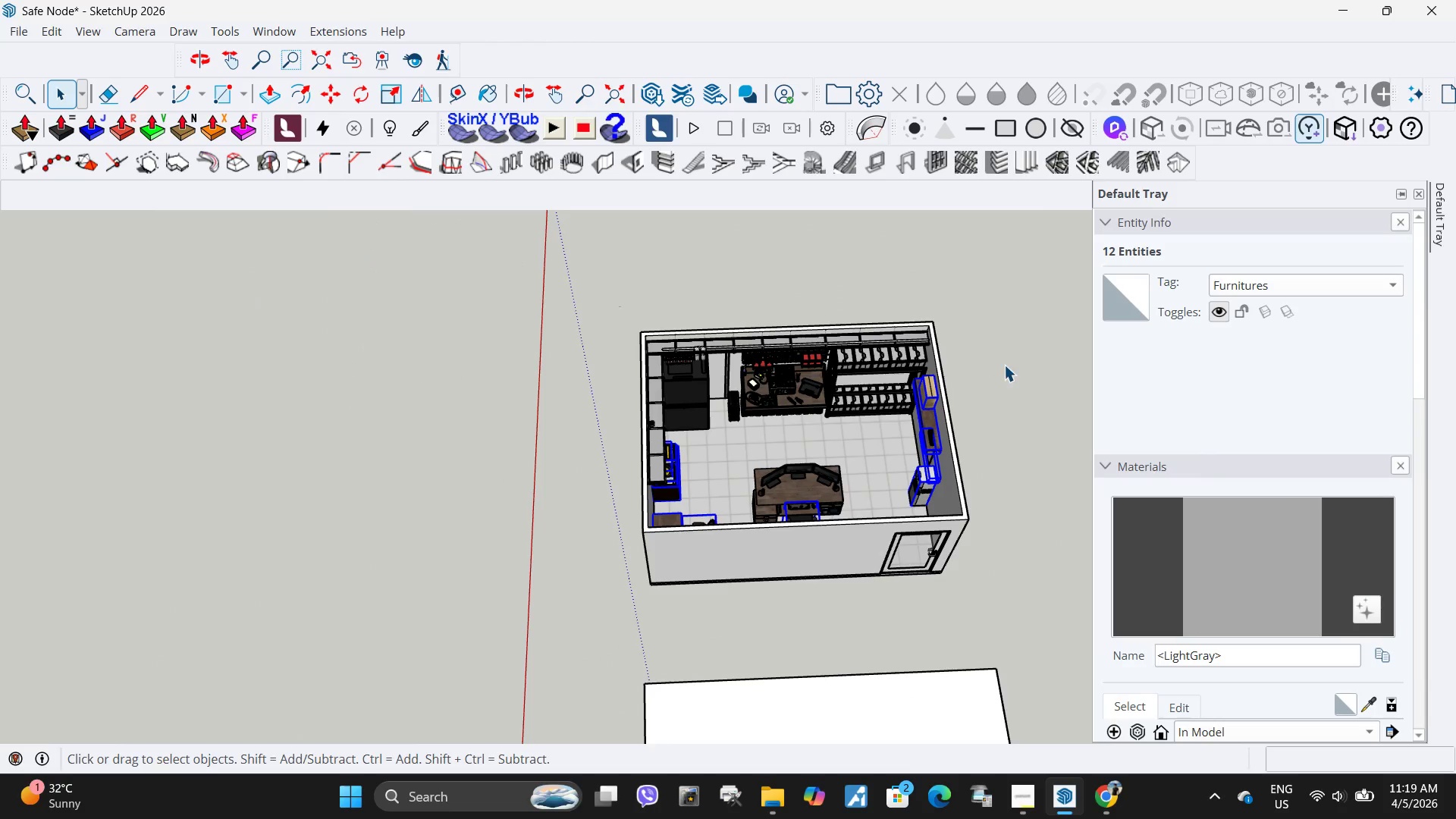 
left_click([1009, 368])
 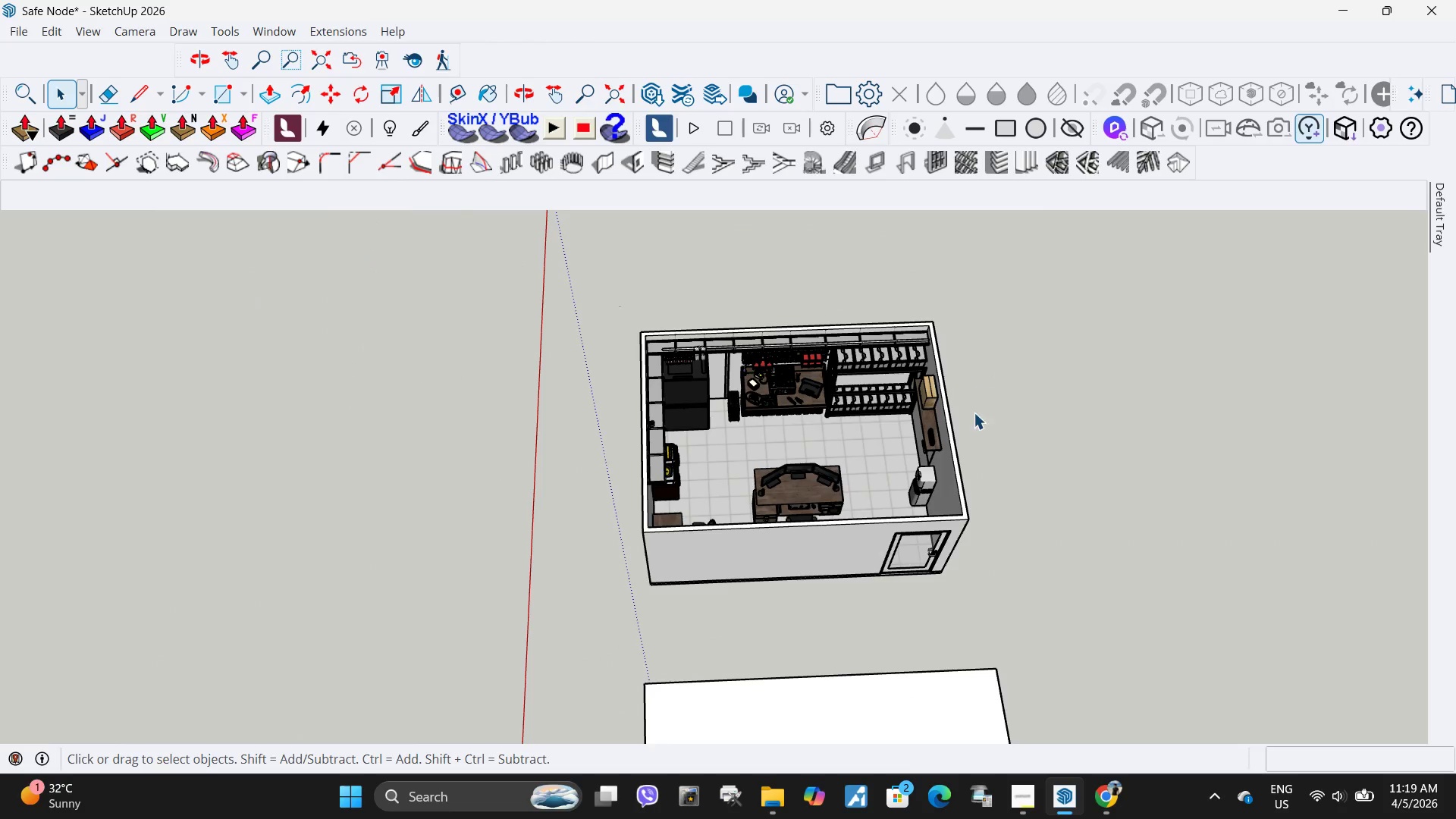 
scroll: coordinate [830, 450], scroll_direction: up, amount: 15.0
 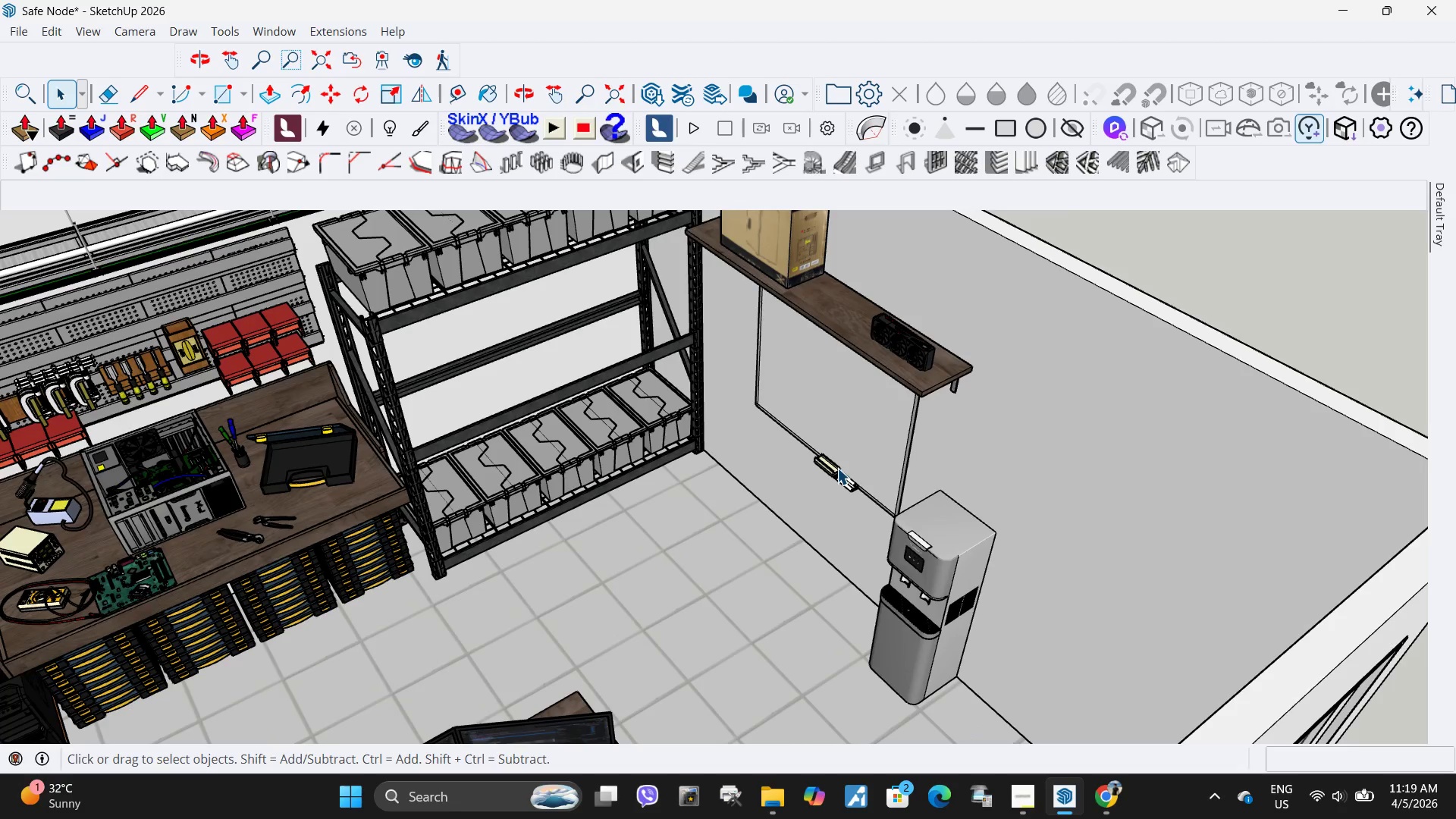 
left_click([837, 468])
 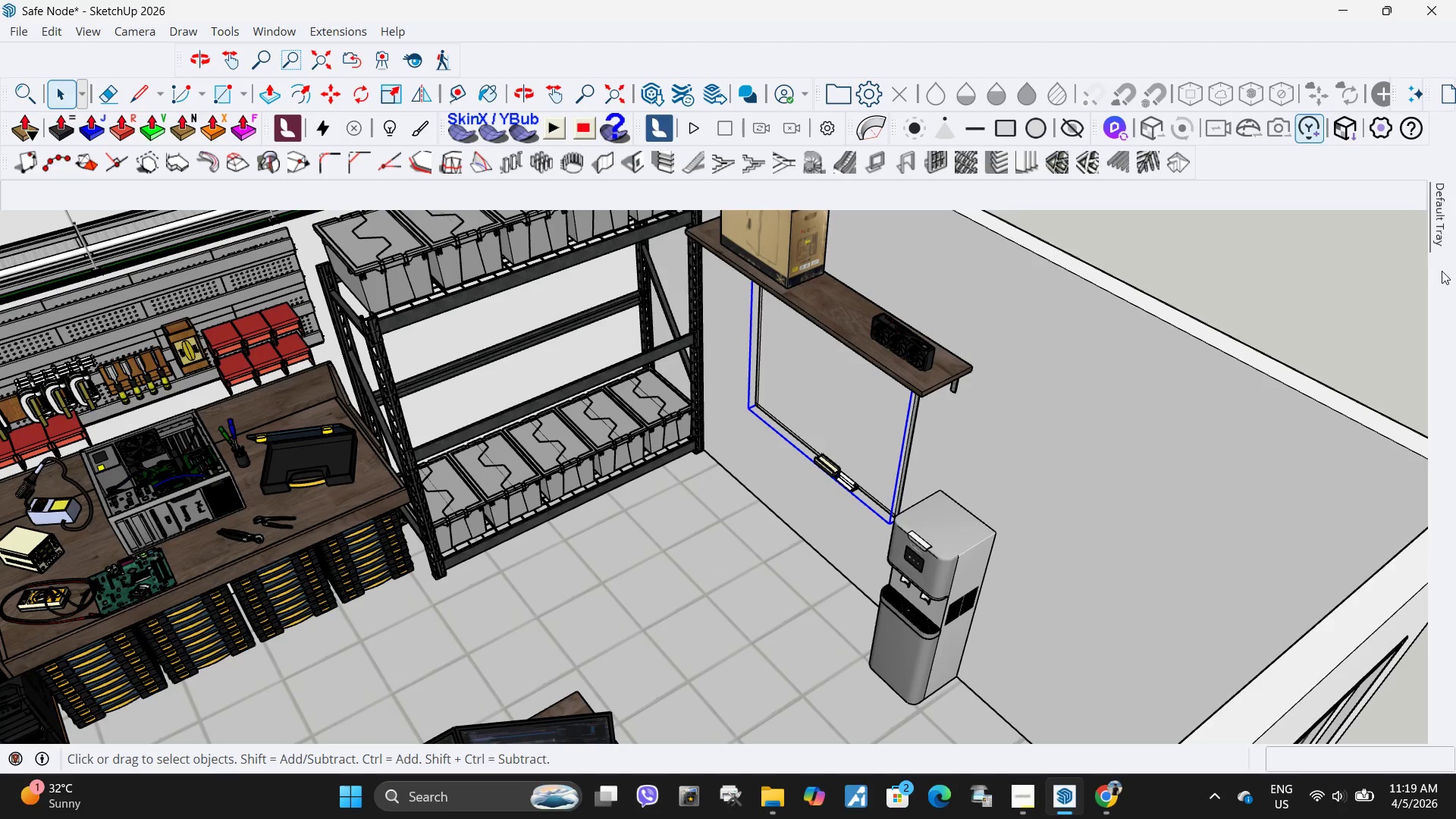 
scroll: coordinate [1200, 613], scroll_direction: down, amount: 6.0
 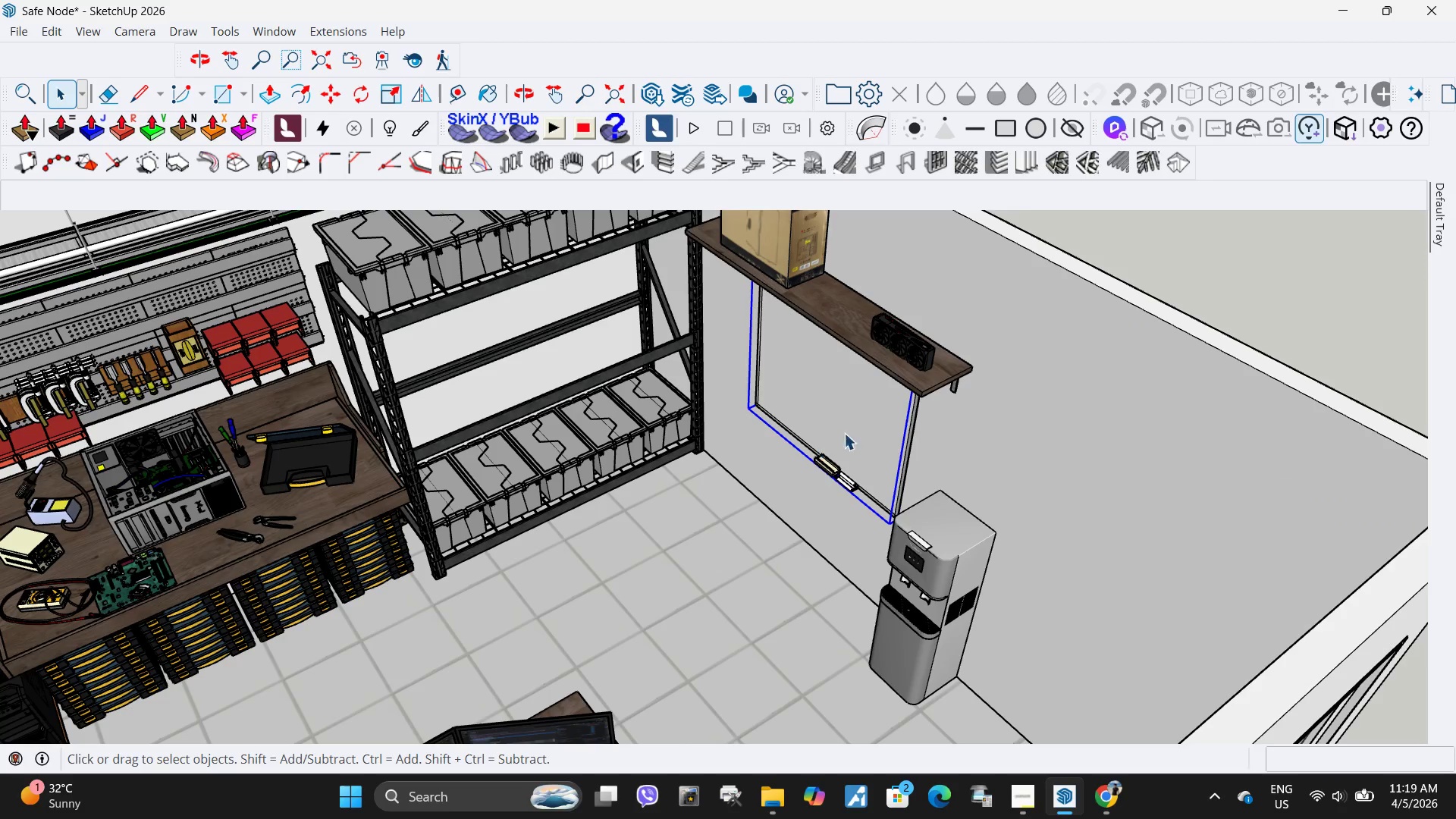 
right_click([882, 413])
 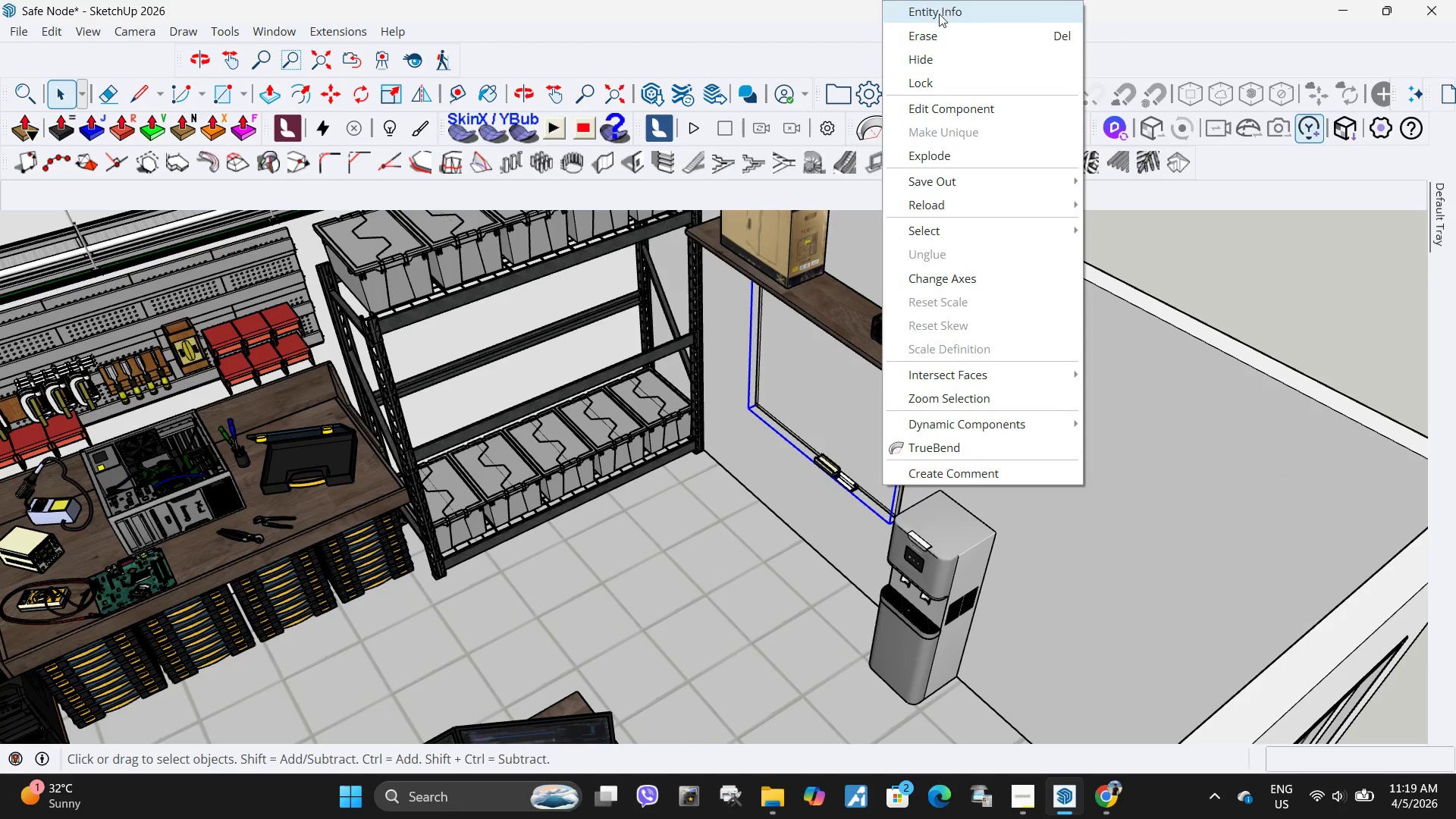 
left_click([939, 14])
 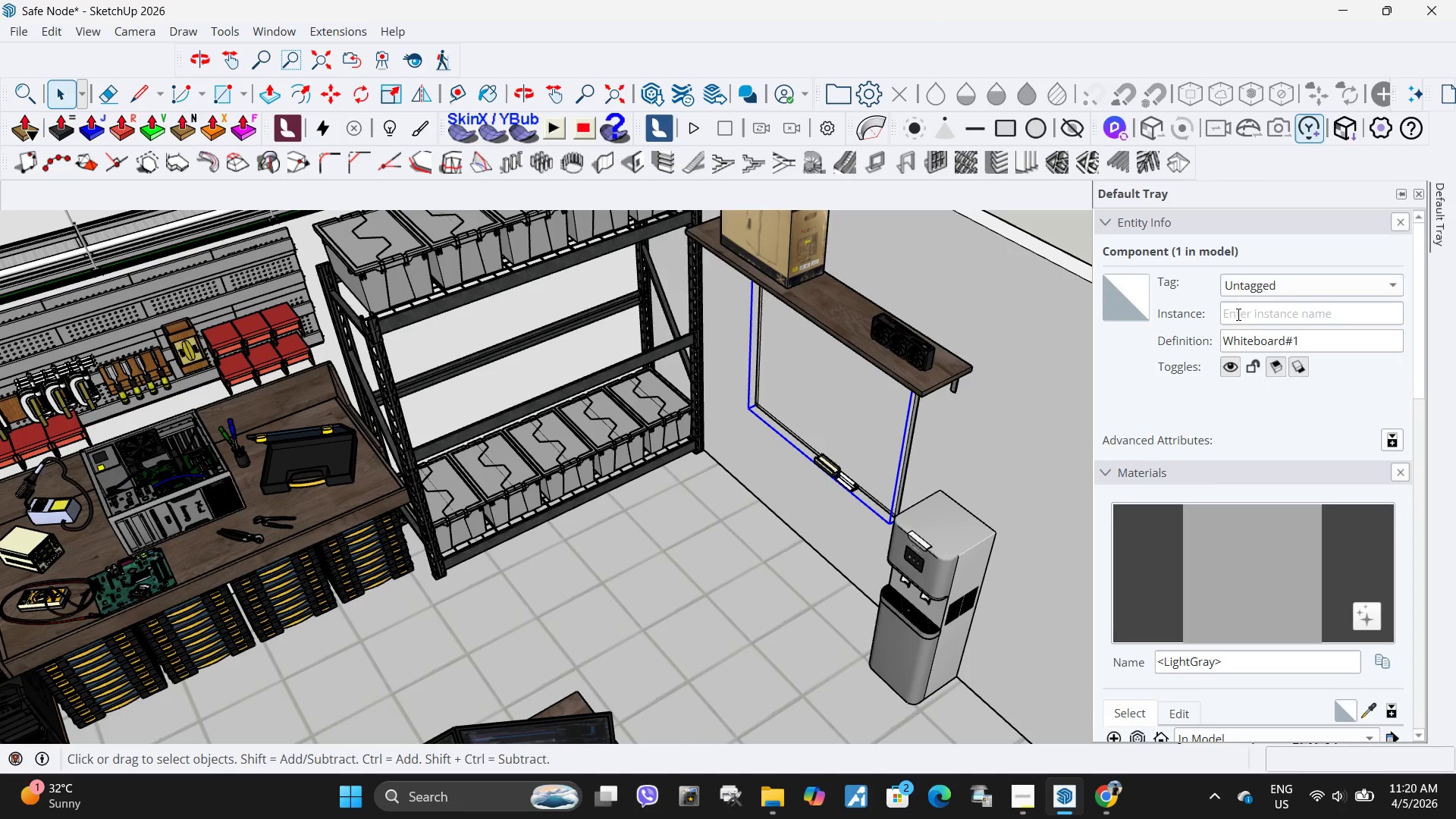 
left_click([1276, 282])
 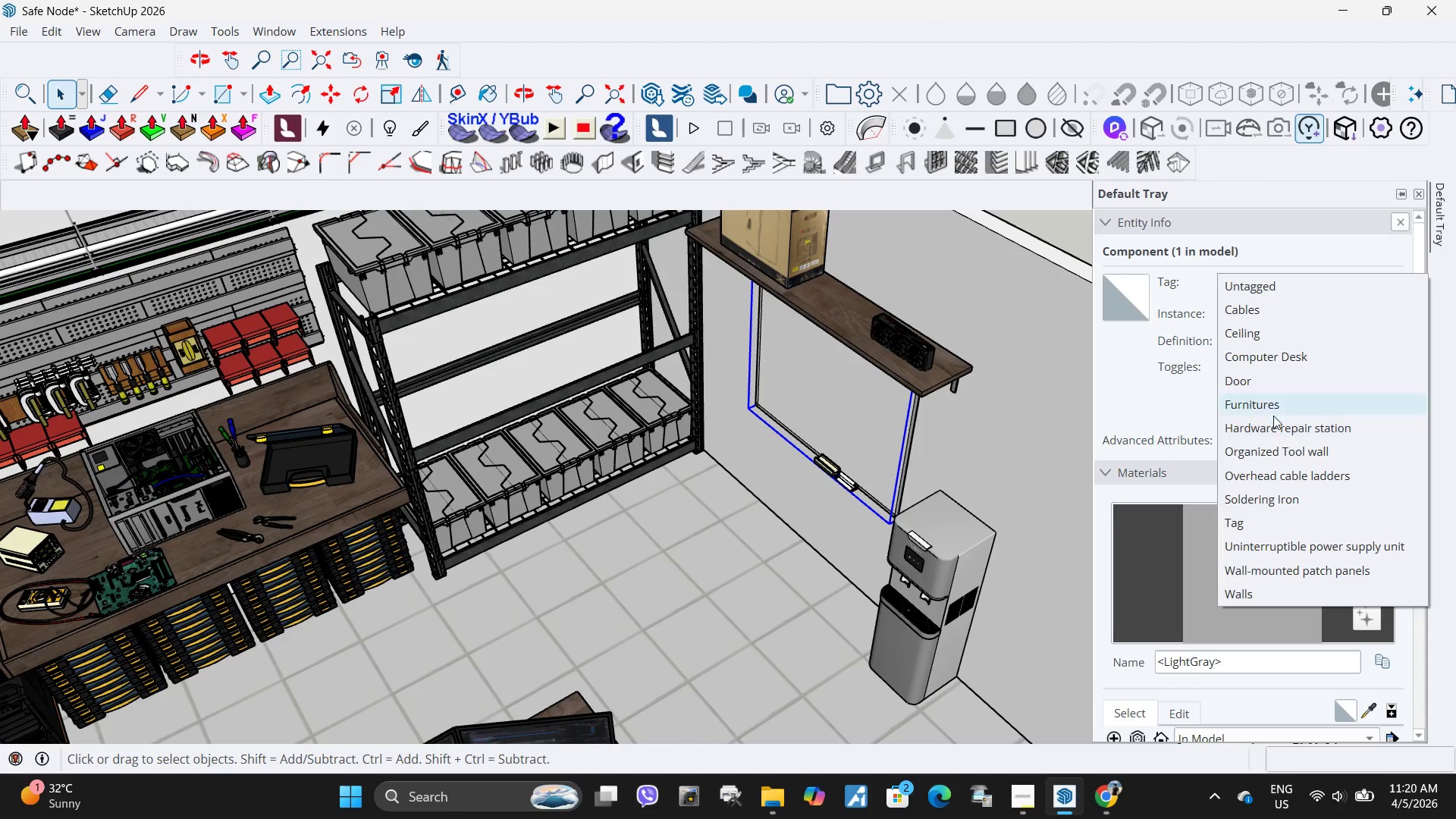 
double_click([1273, 413])
 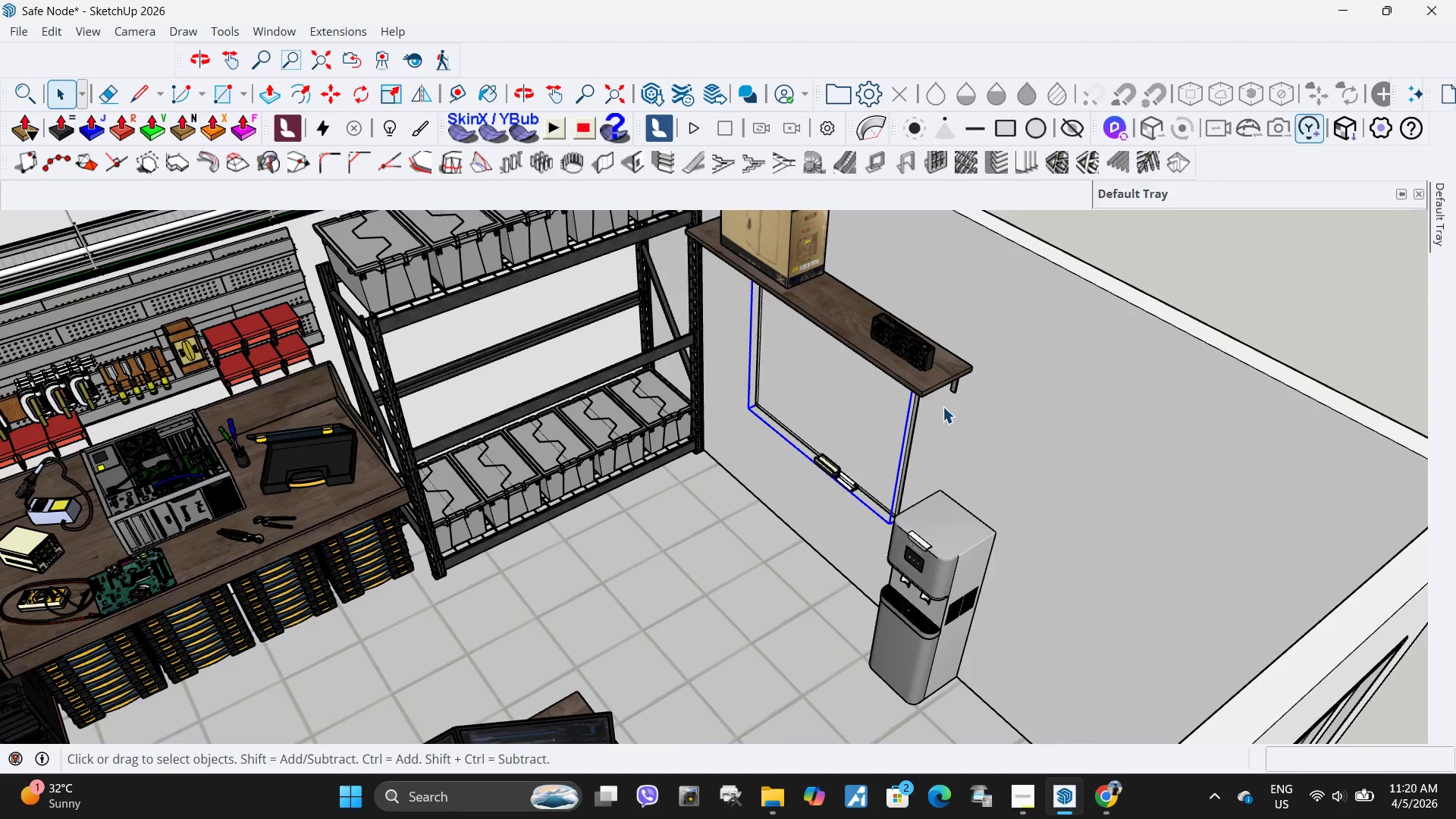 
left_click([1168, 366])
 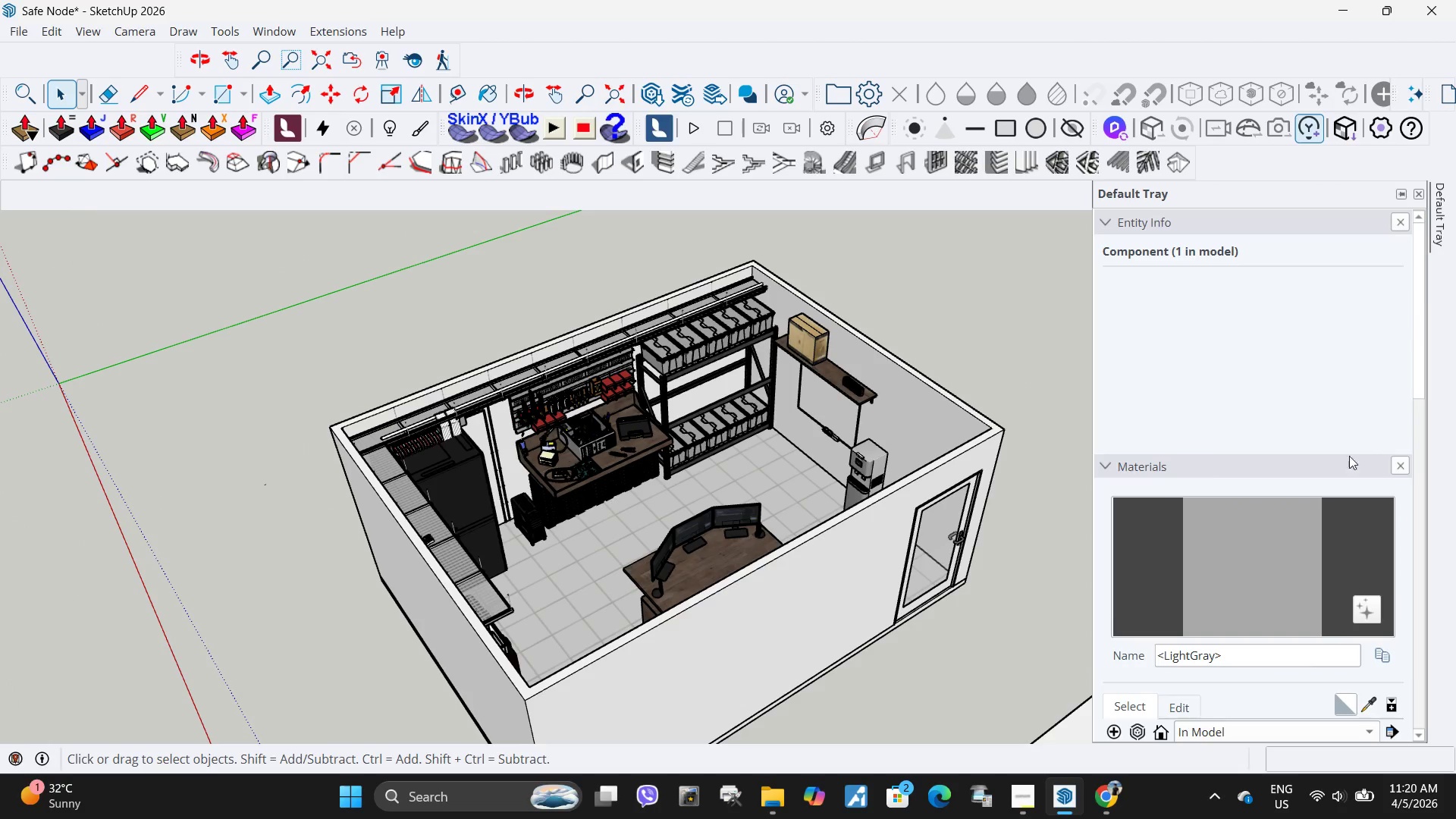 
scroll: coordinate [1225, 530], scroll_direction: down, amount: 15.0